 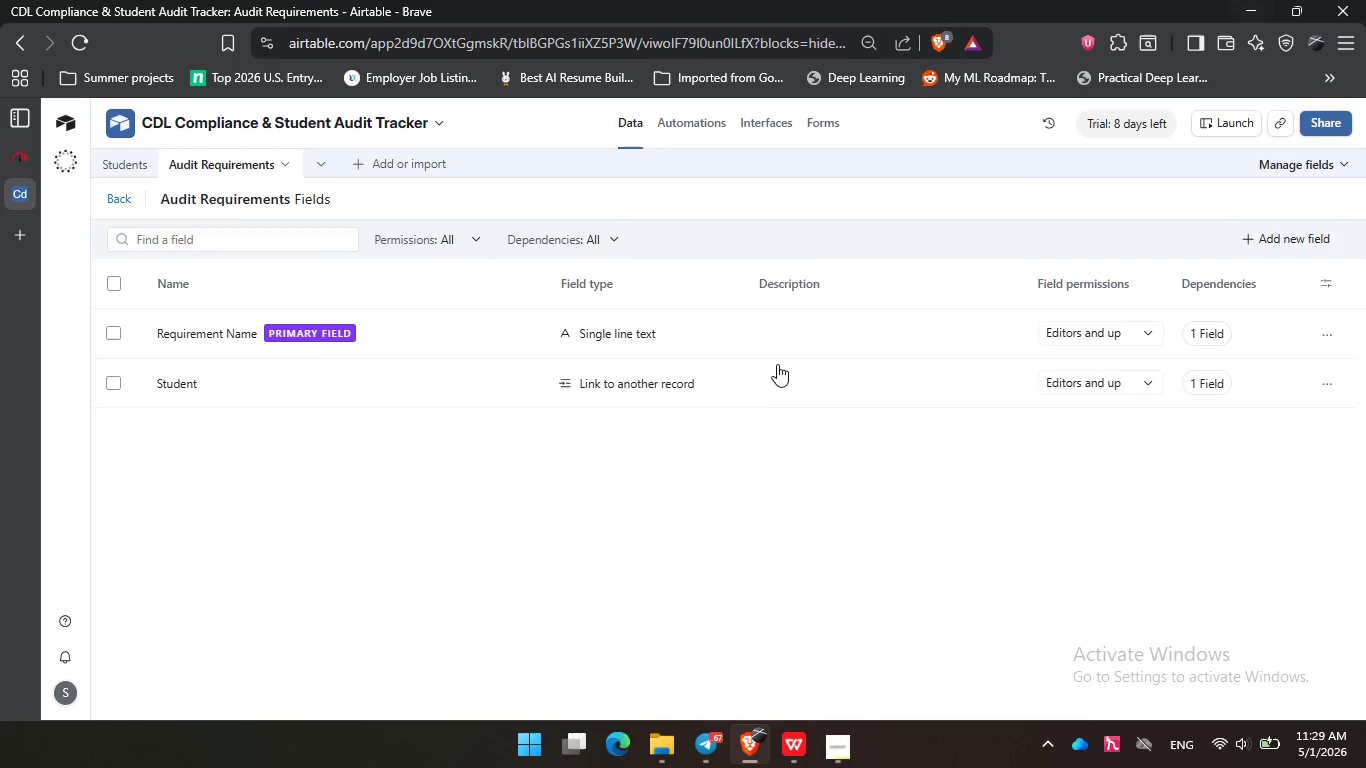 
left_click([560, 486])
 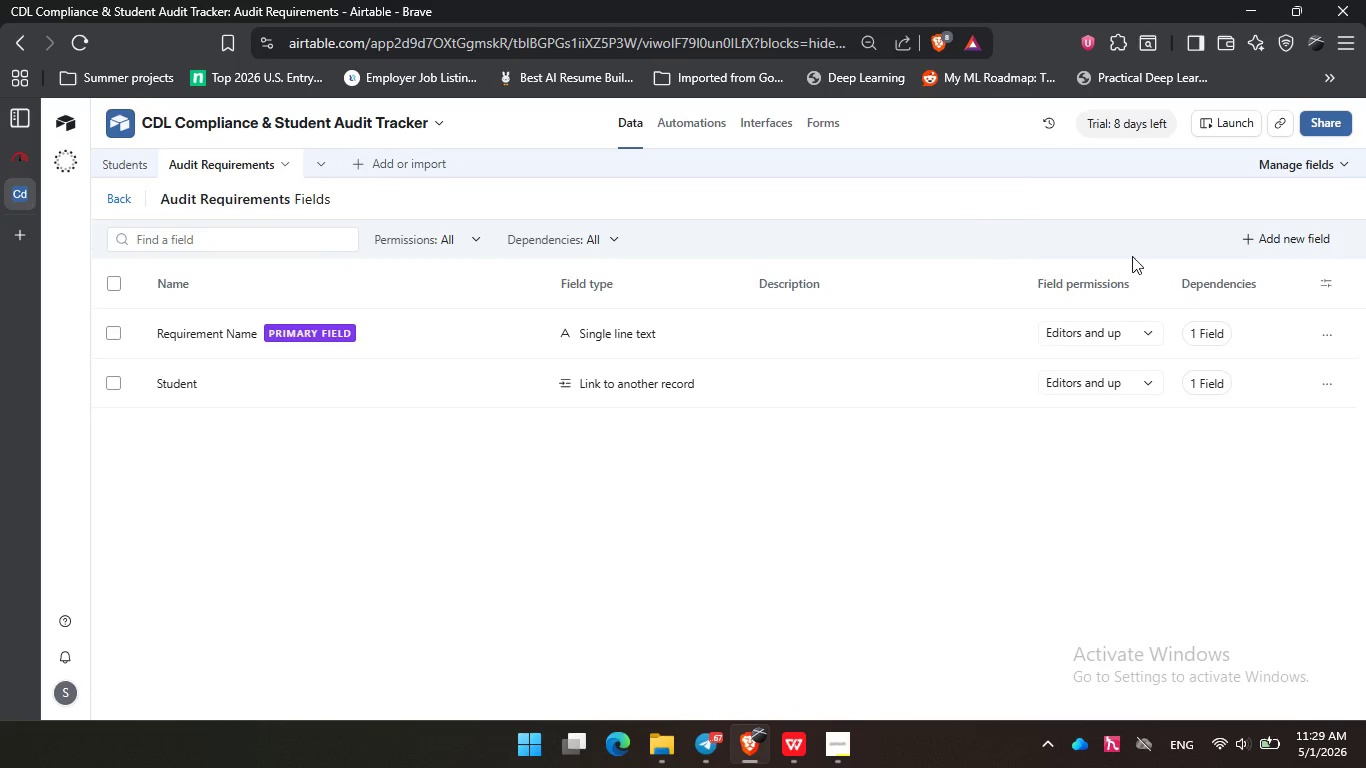 
left_click([1273, 238])
 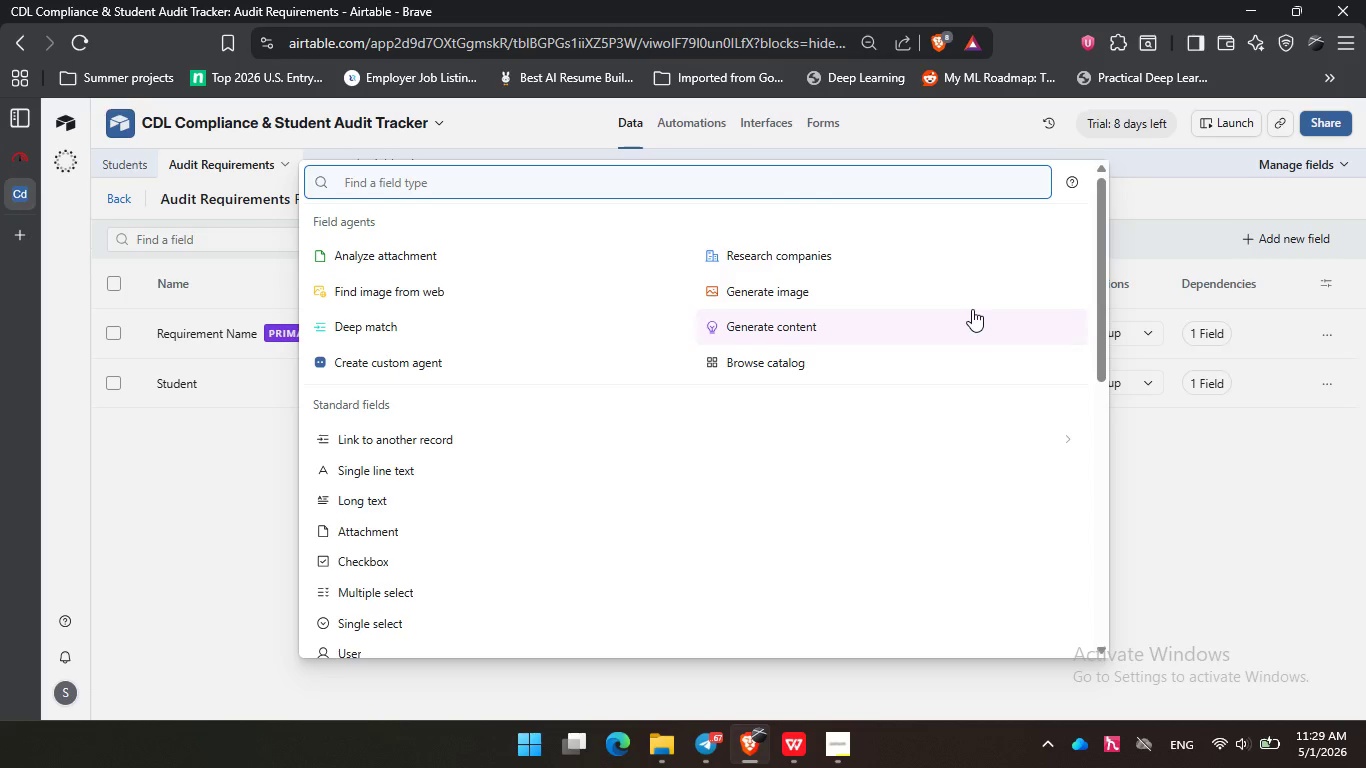 
type(sin)
 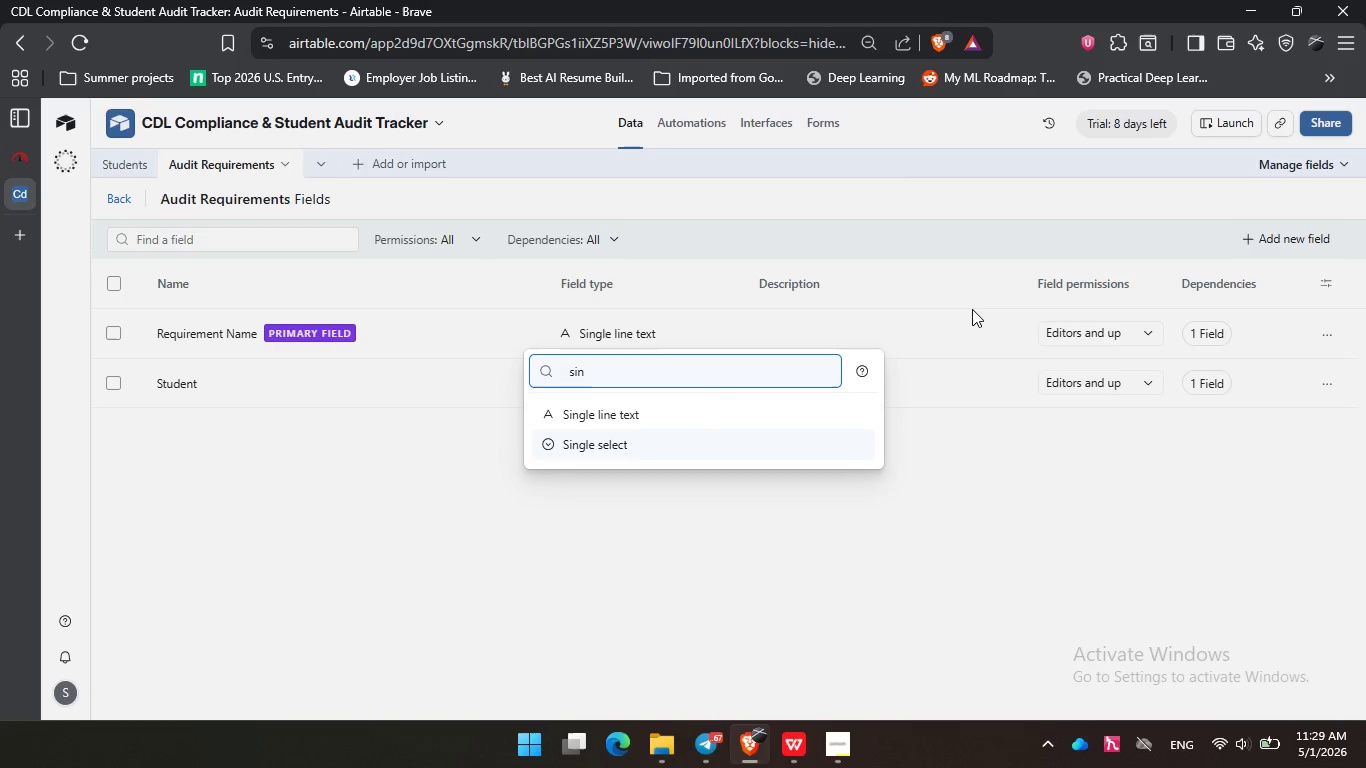 
key(ArrowDown)
 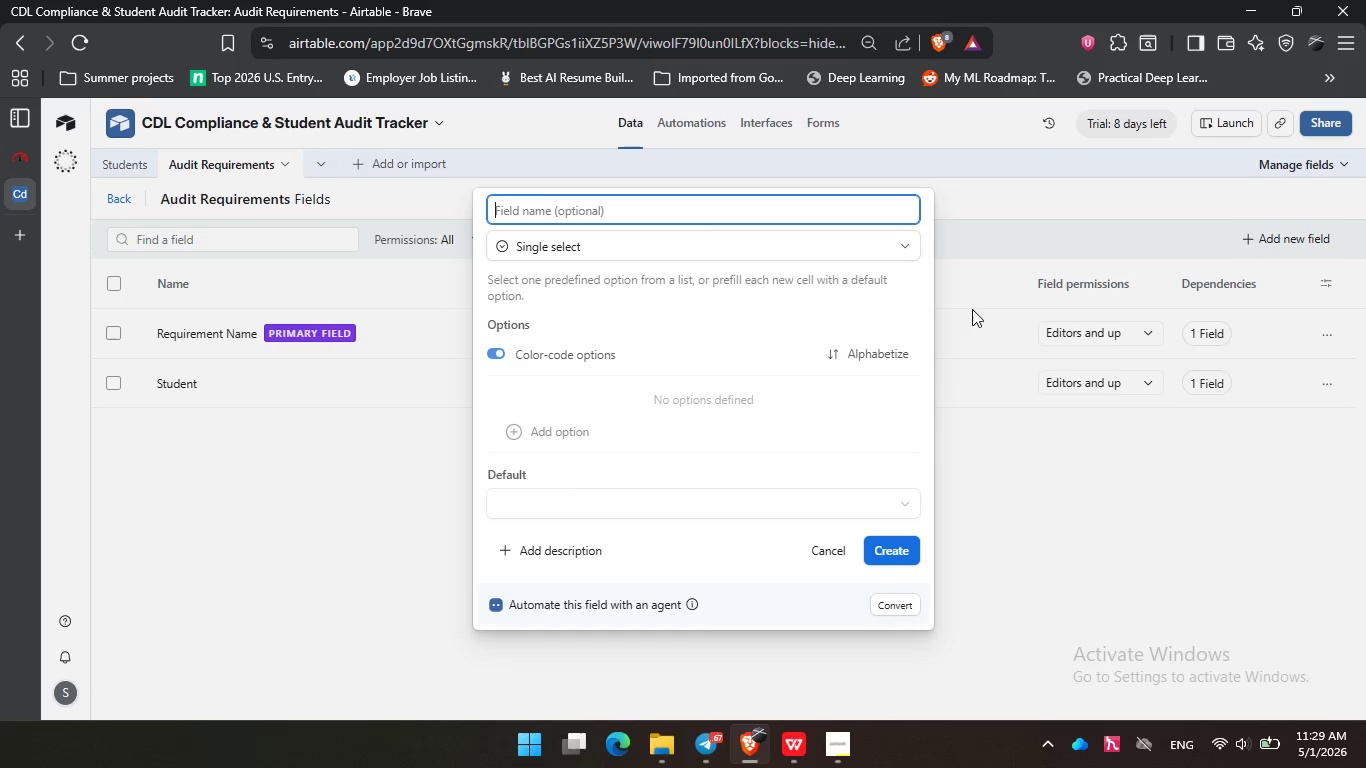 
key(Enter)
 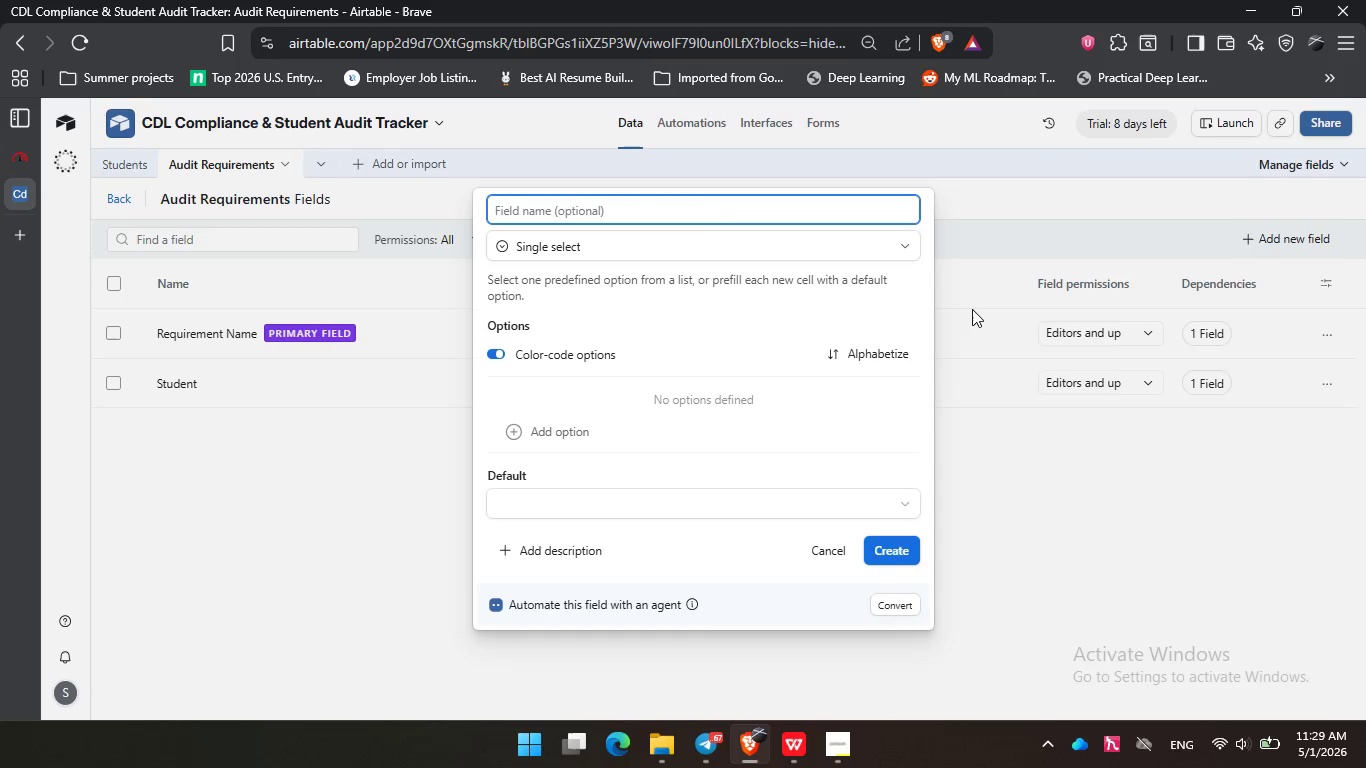 
type(Requirement Status)
 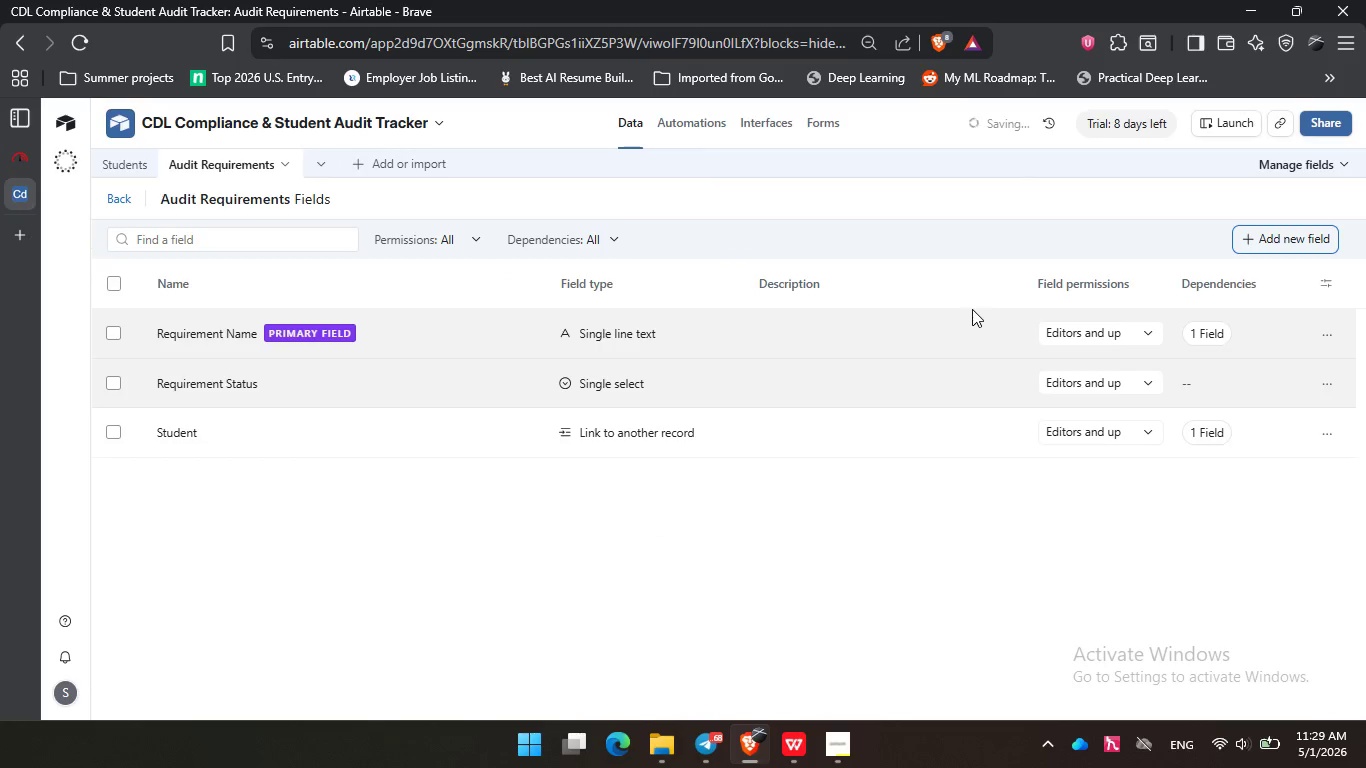 
 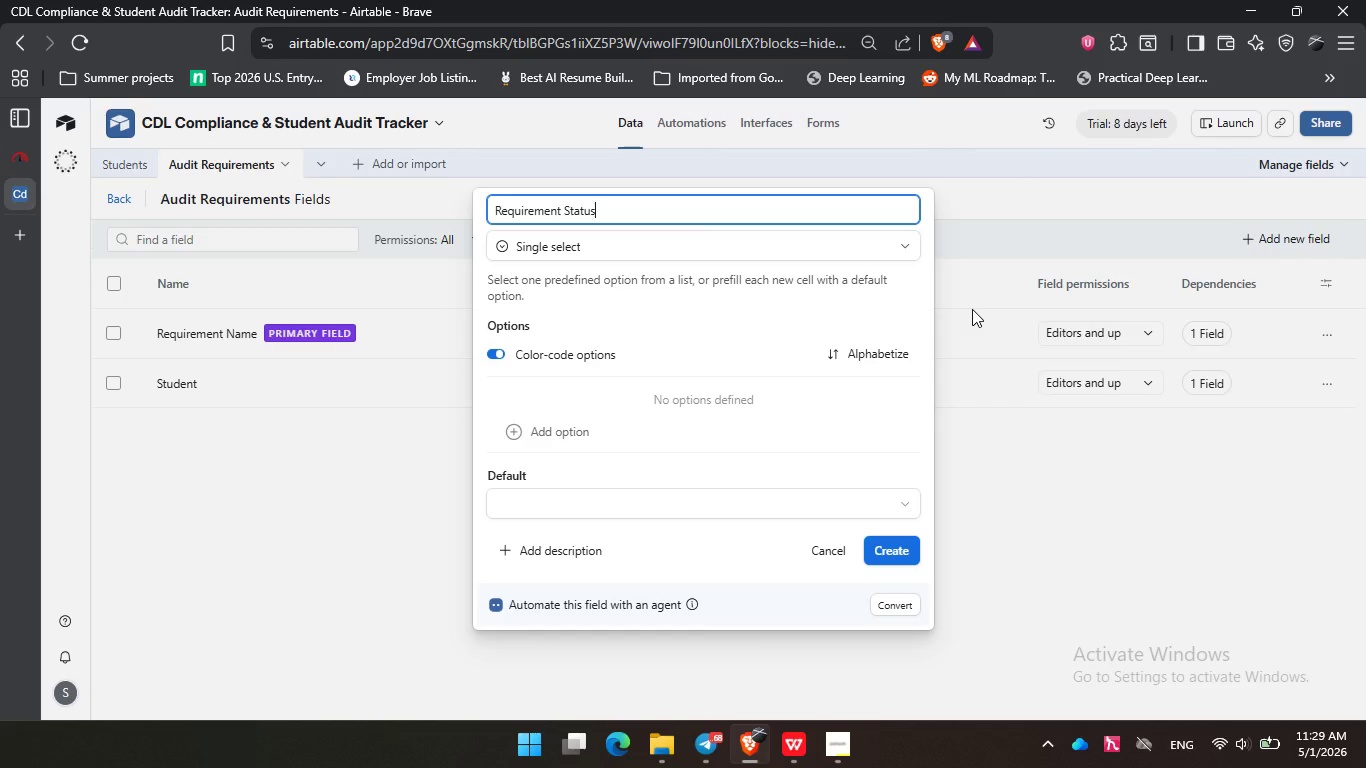 
key(Enter)
 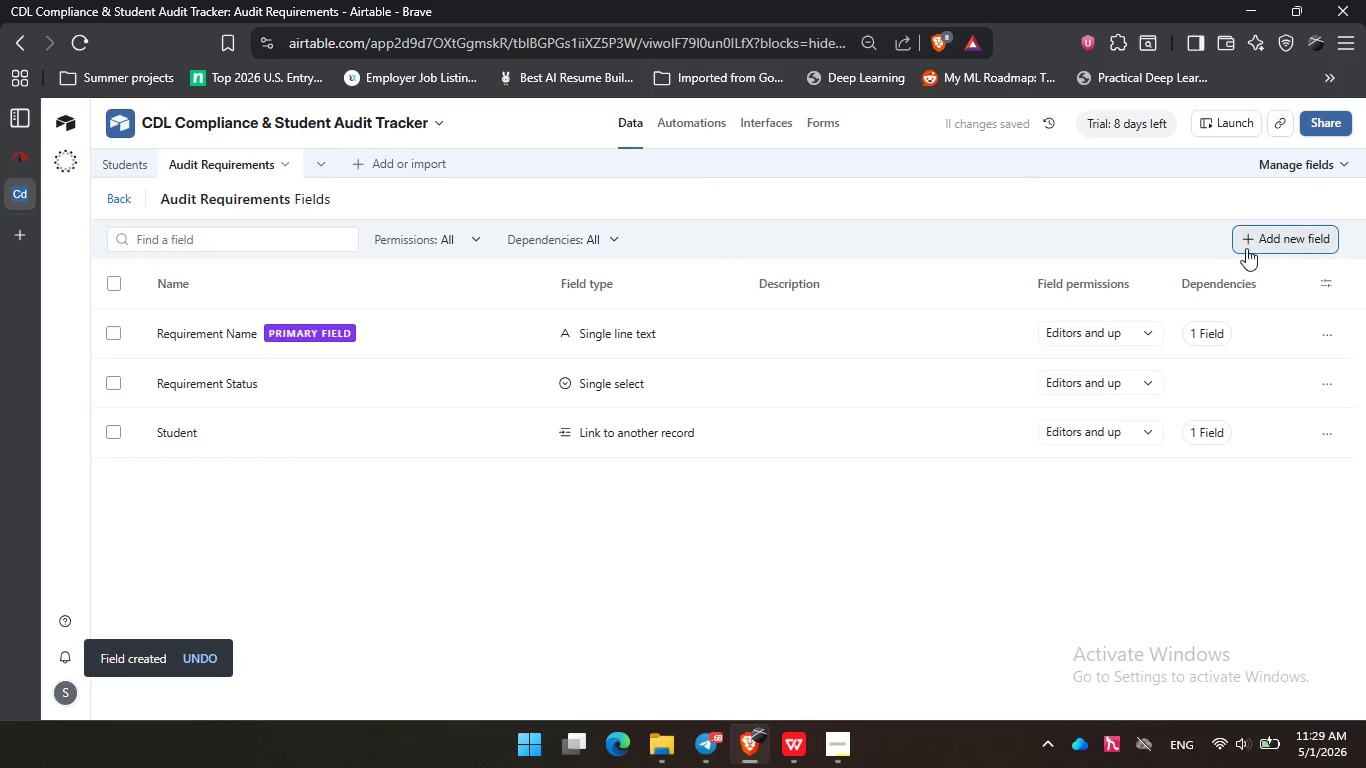 
wait(5.41)
 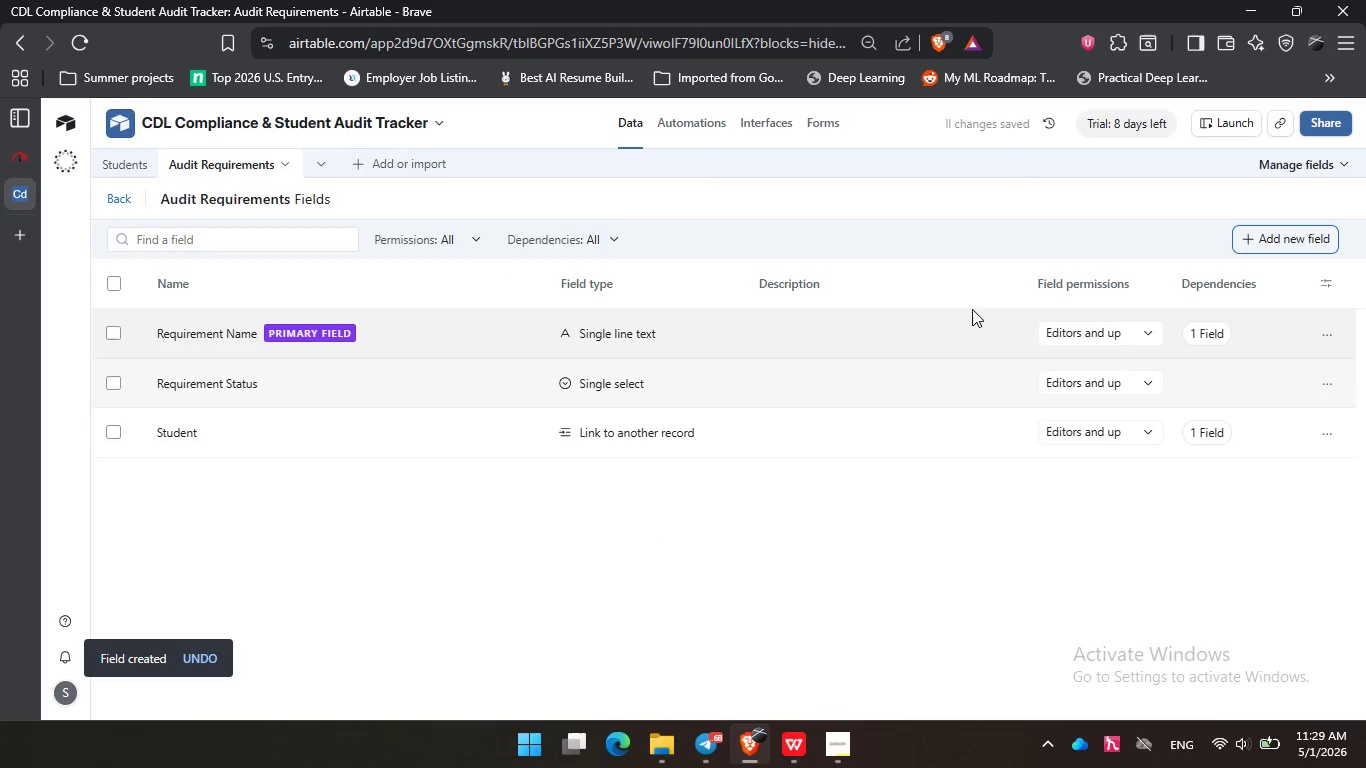 
type(dat)
 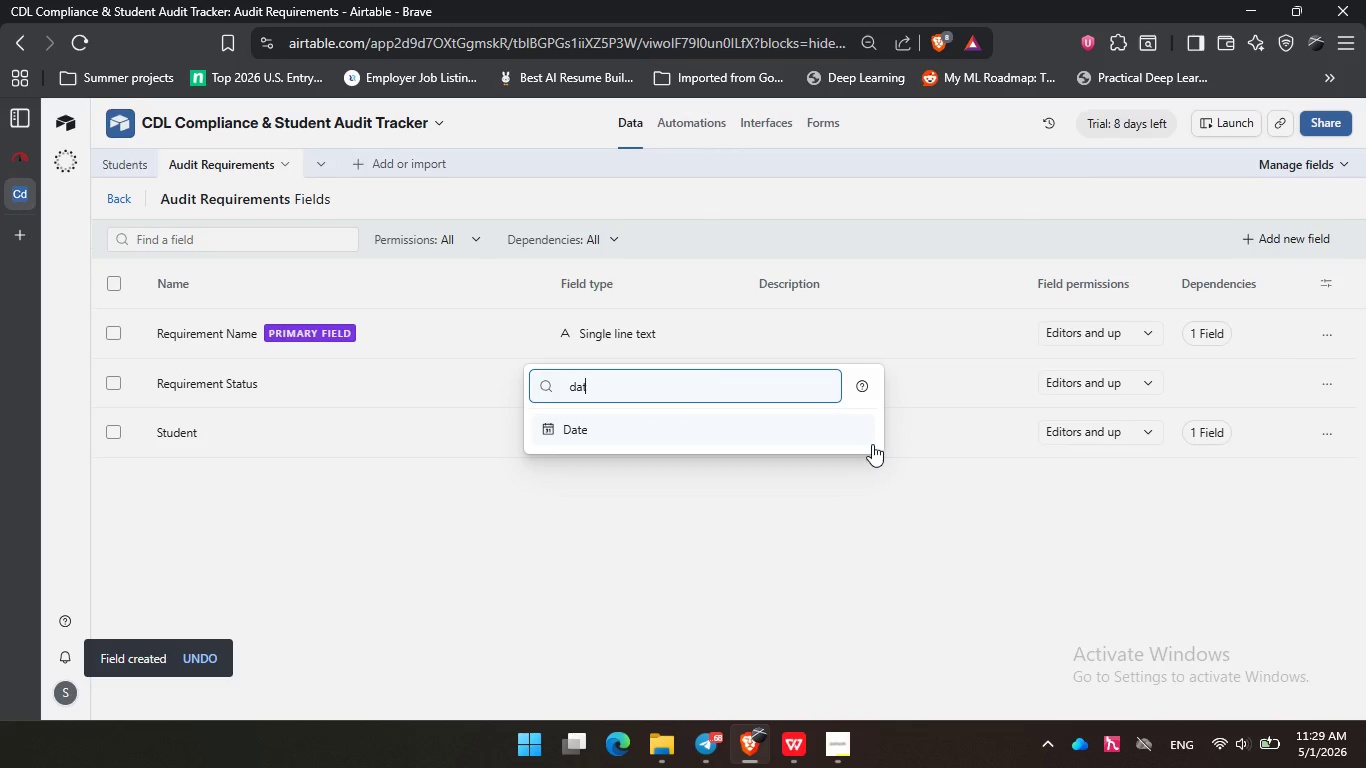 
key(Enter)
 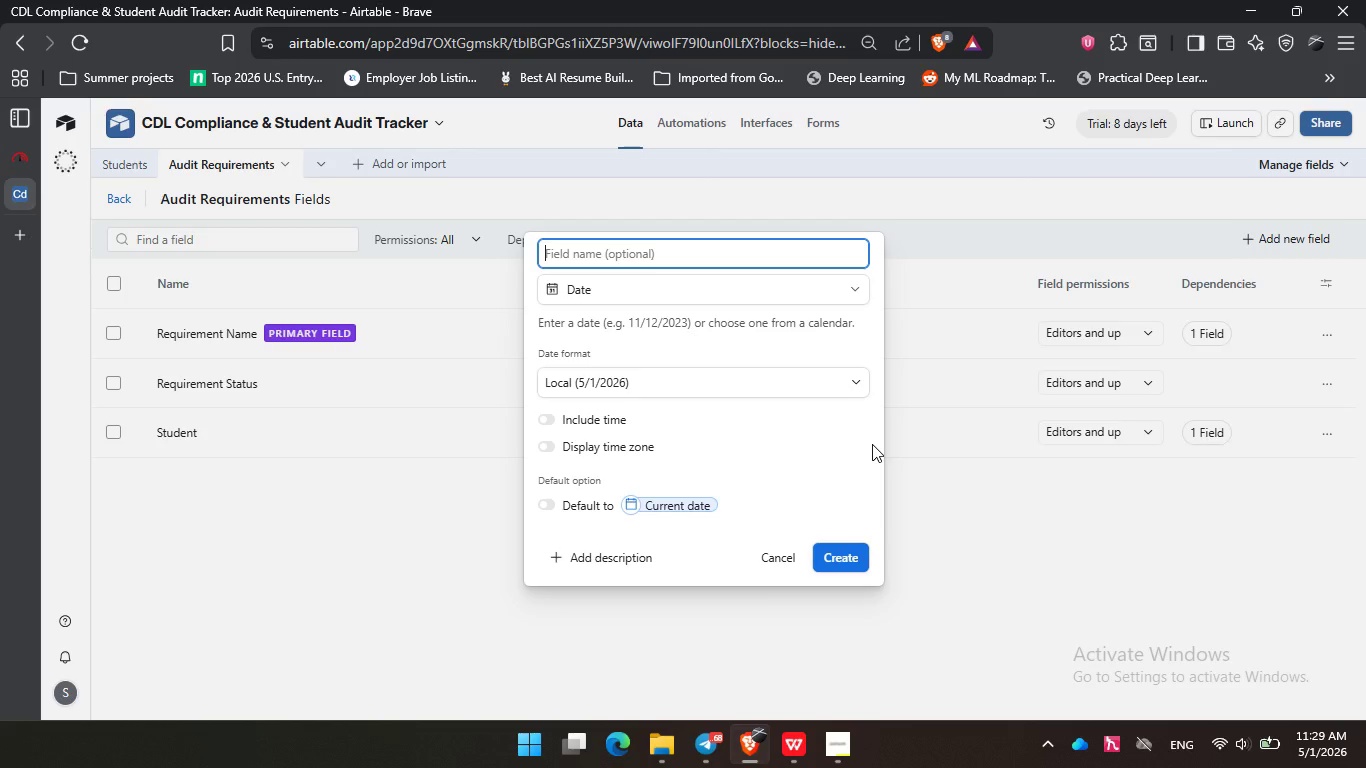 
type(Expiration Date)
 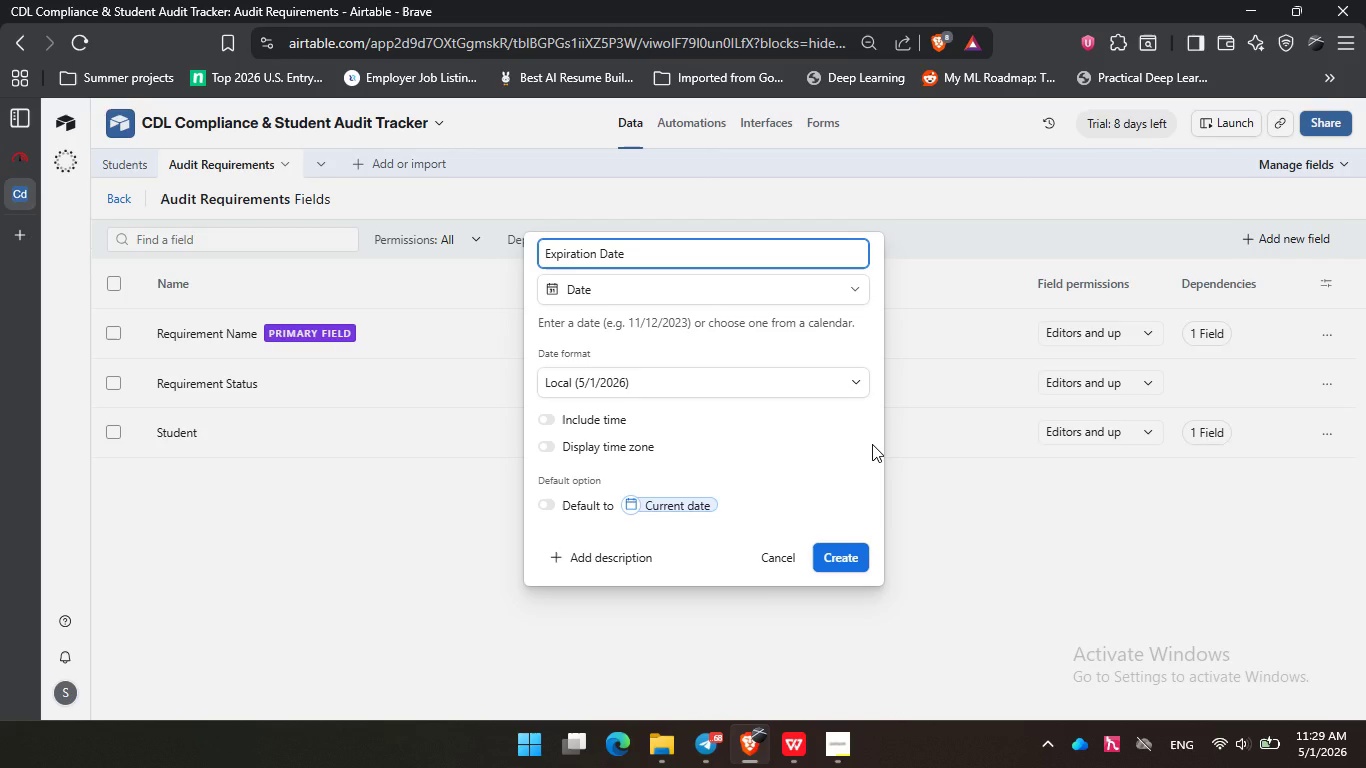 
key(Enter)
 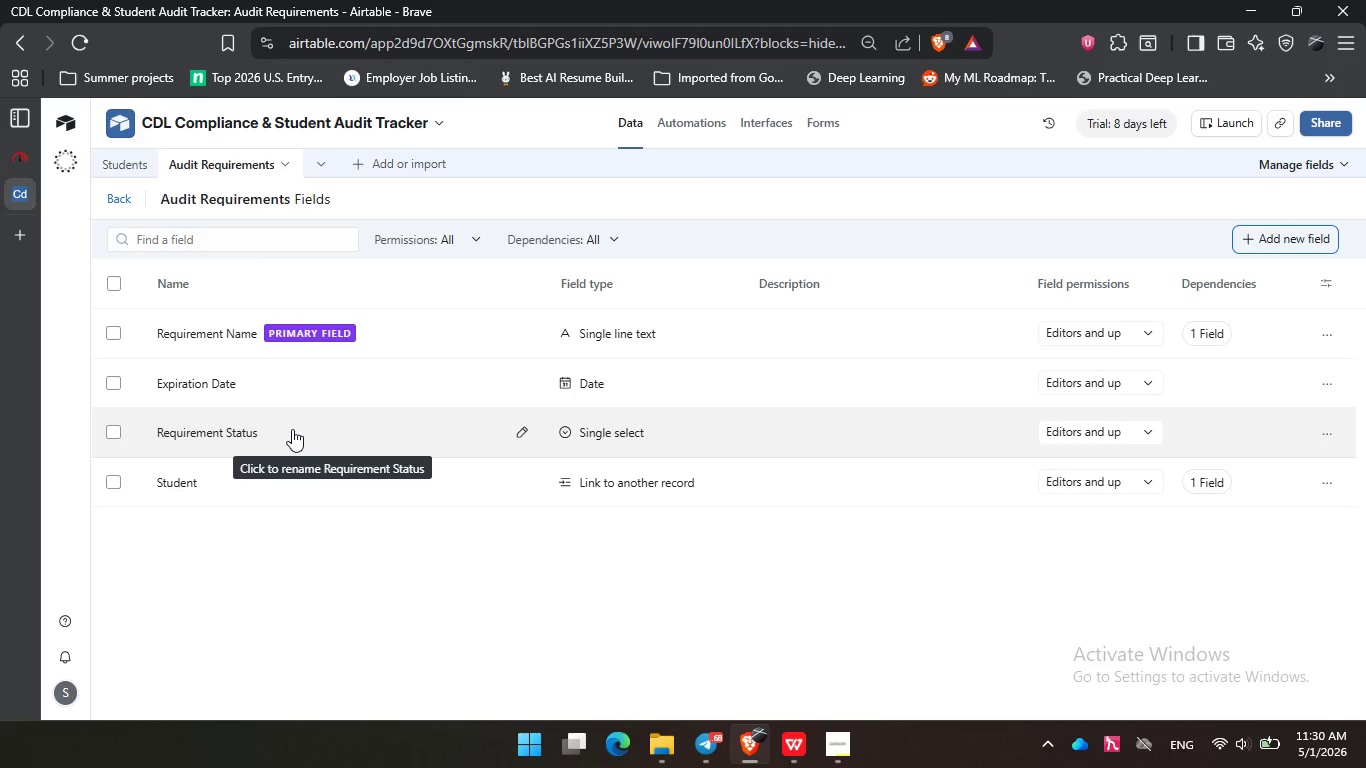 
wait(25.89)
 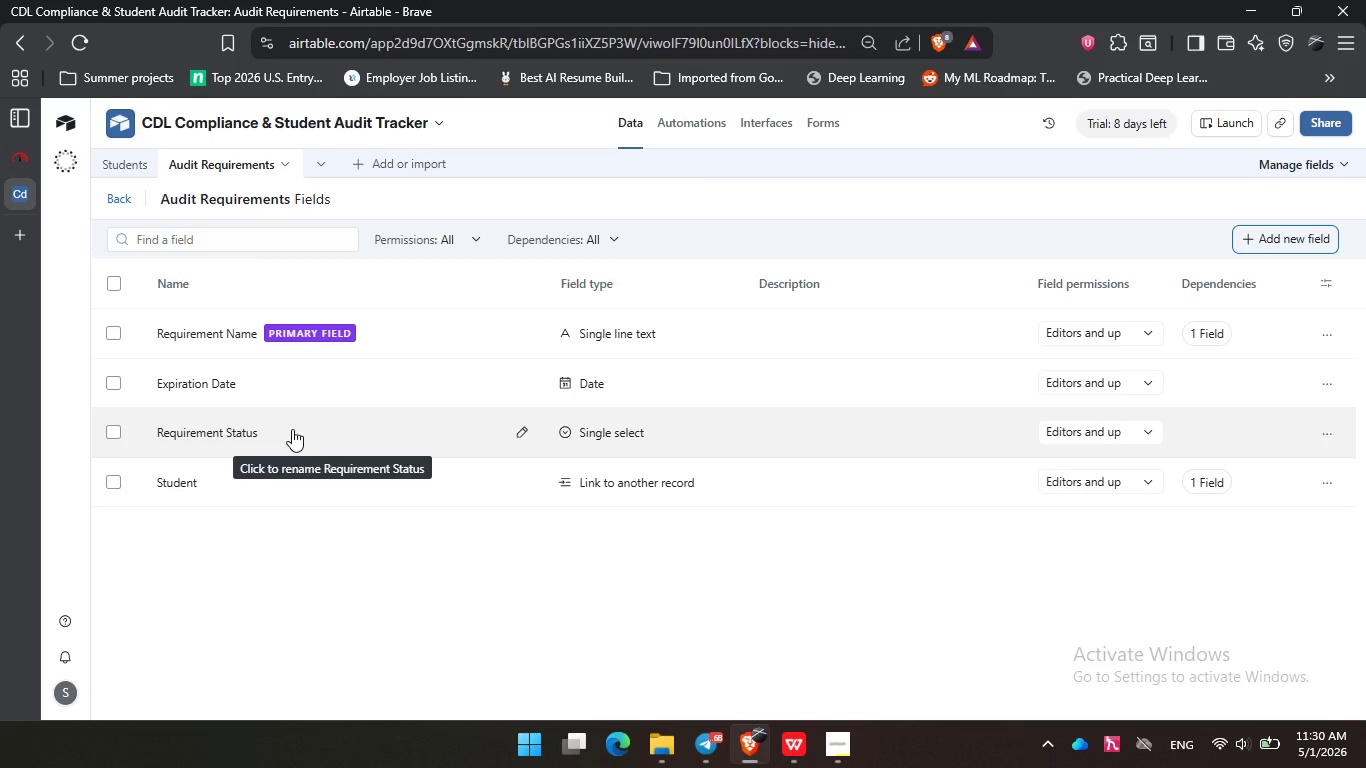 
left_click([136, 197])
 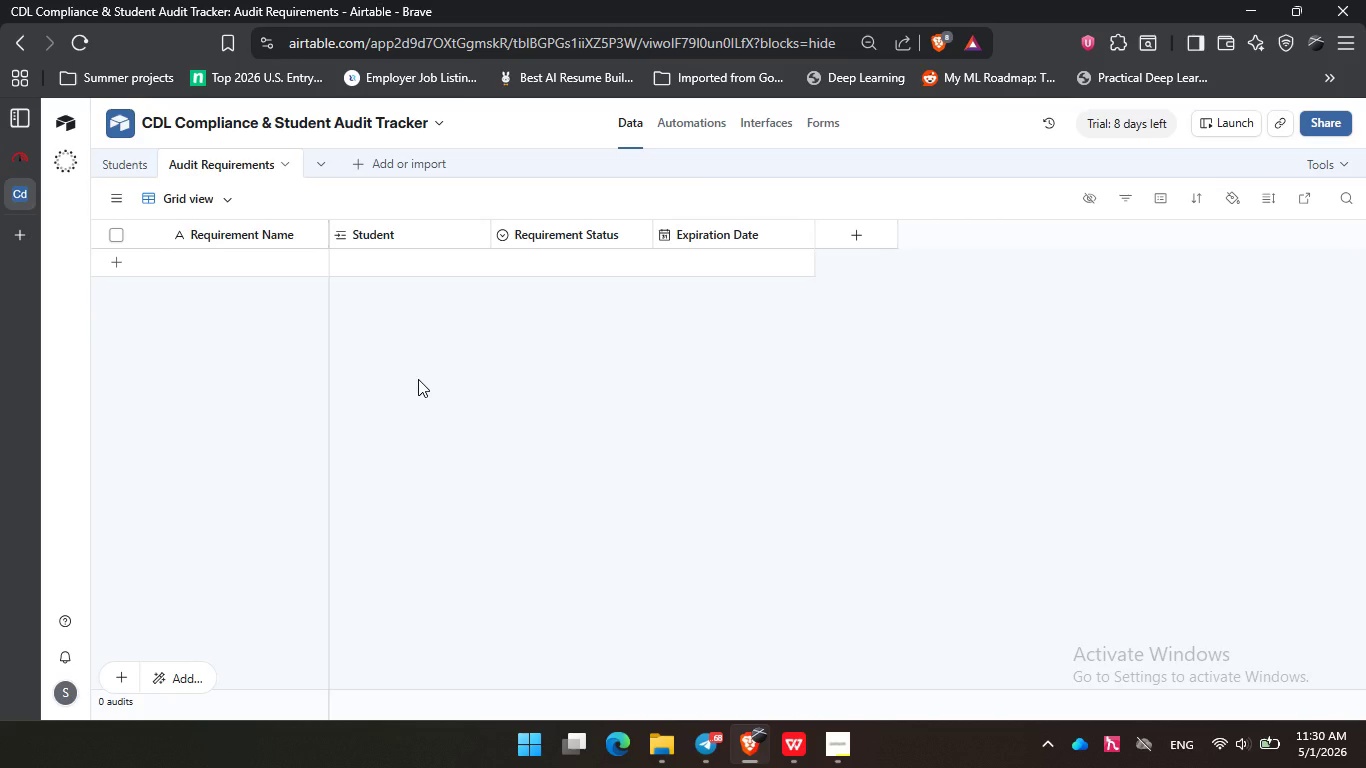 
wait(9.3)
 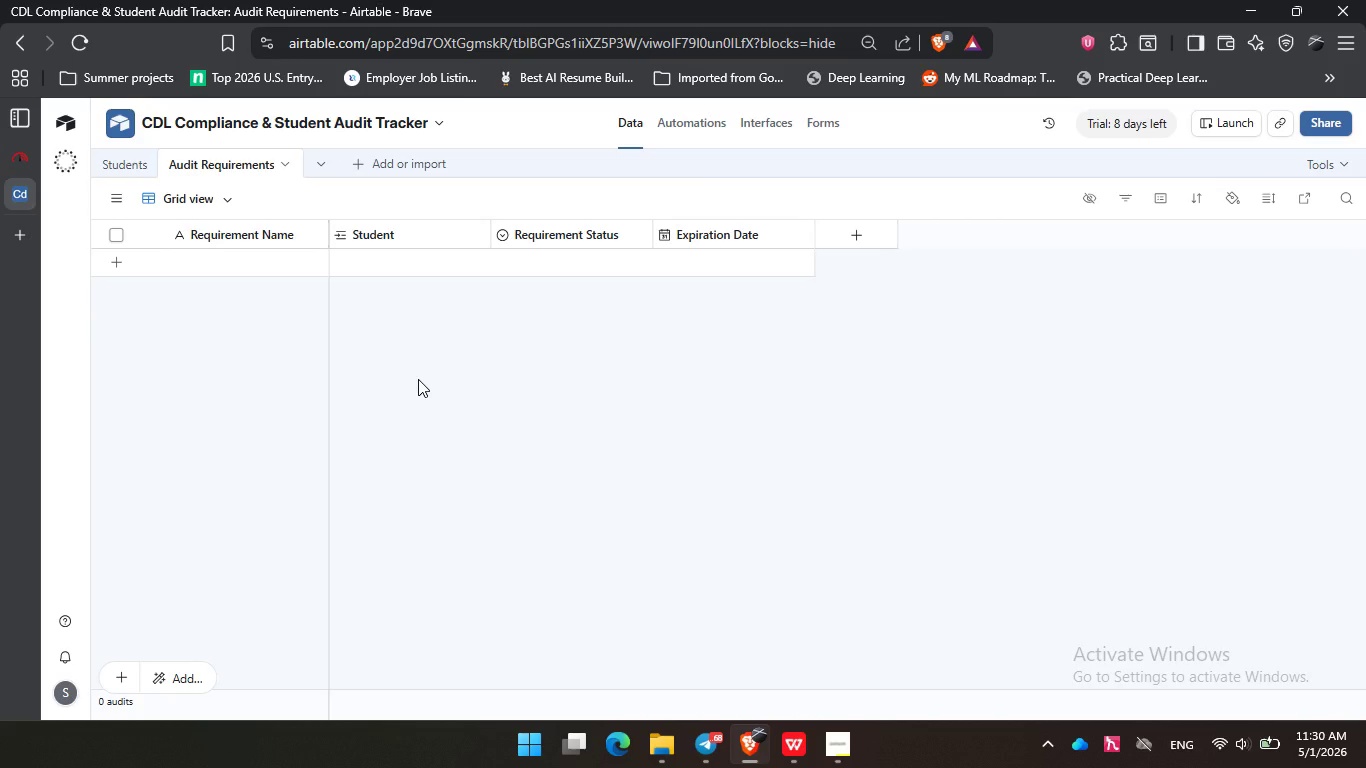 
left_click([123, 155])
 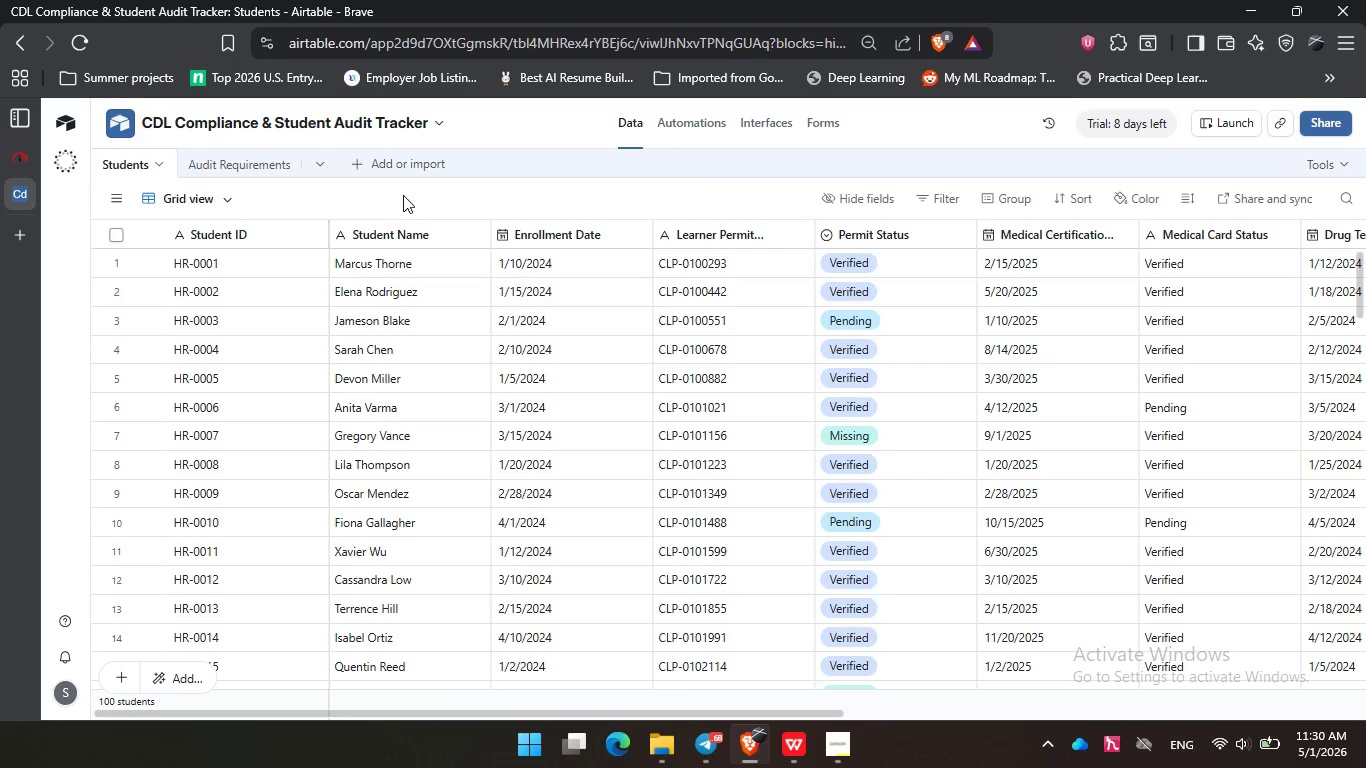 
double_click([596, 193])
 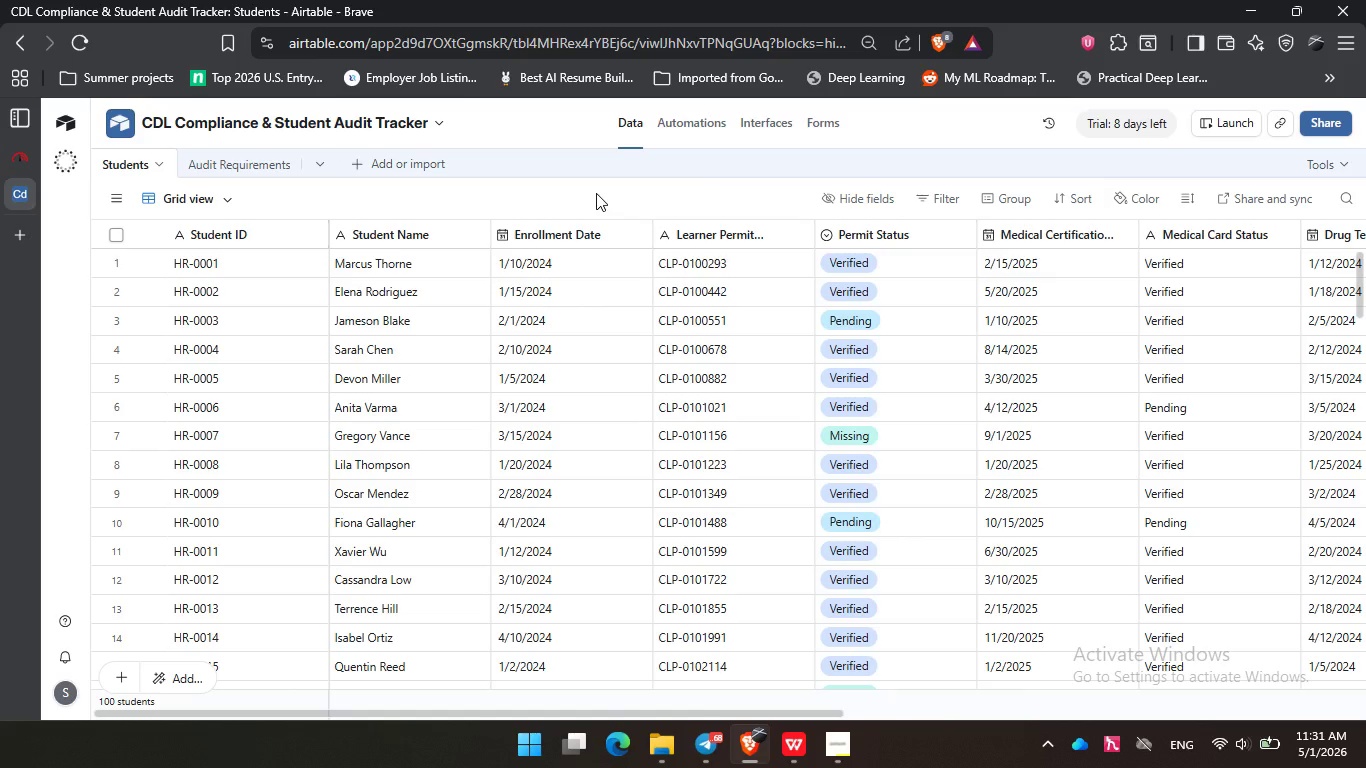 
wait(36.02)
 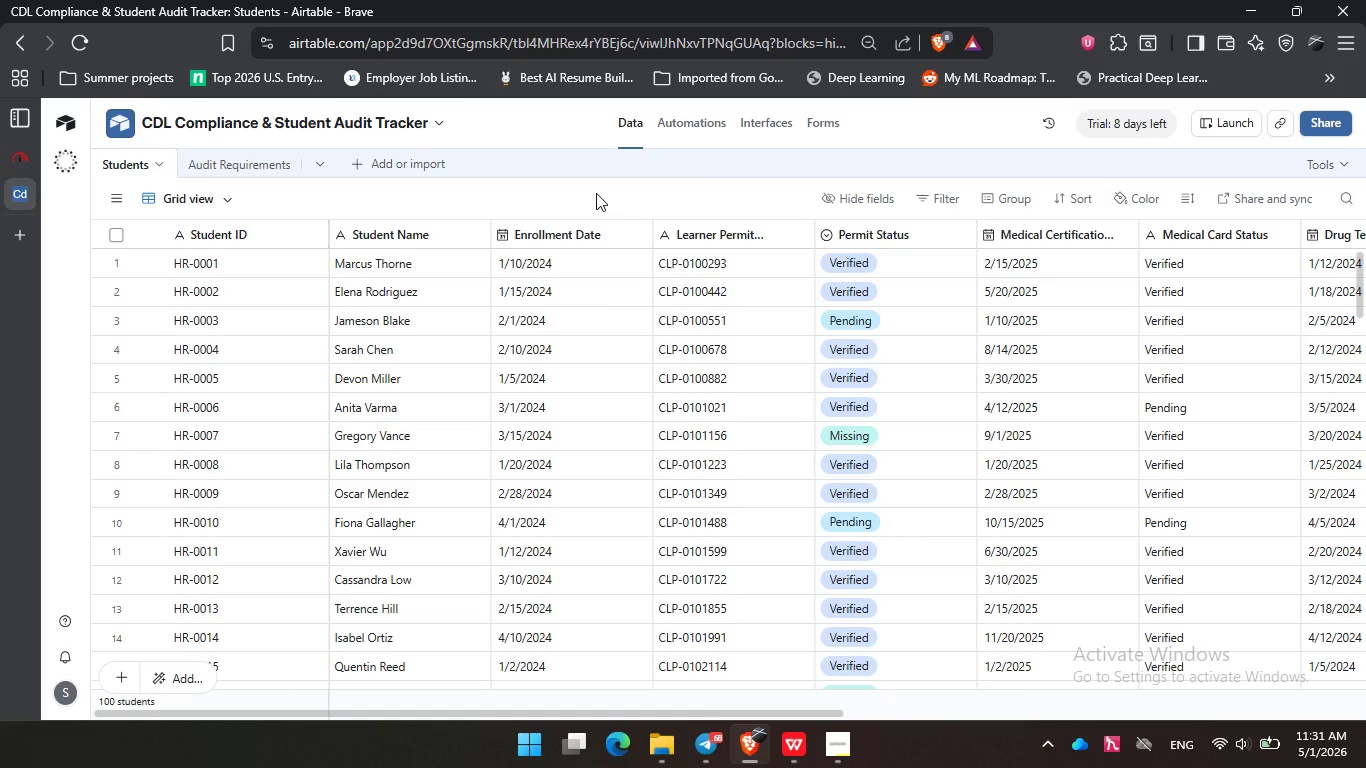 
left_click([280, 160])
 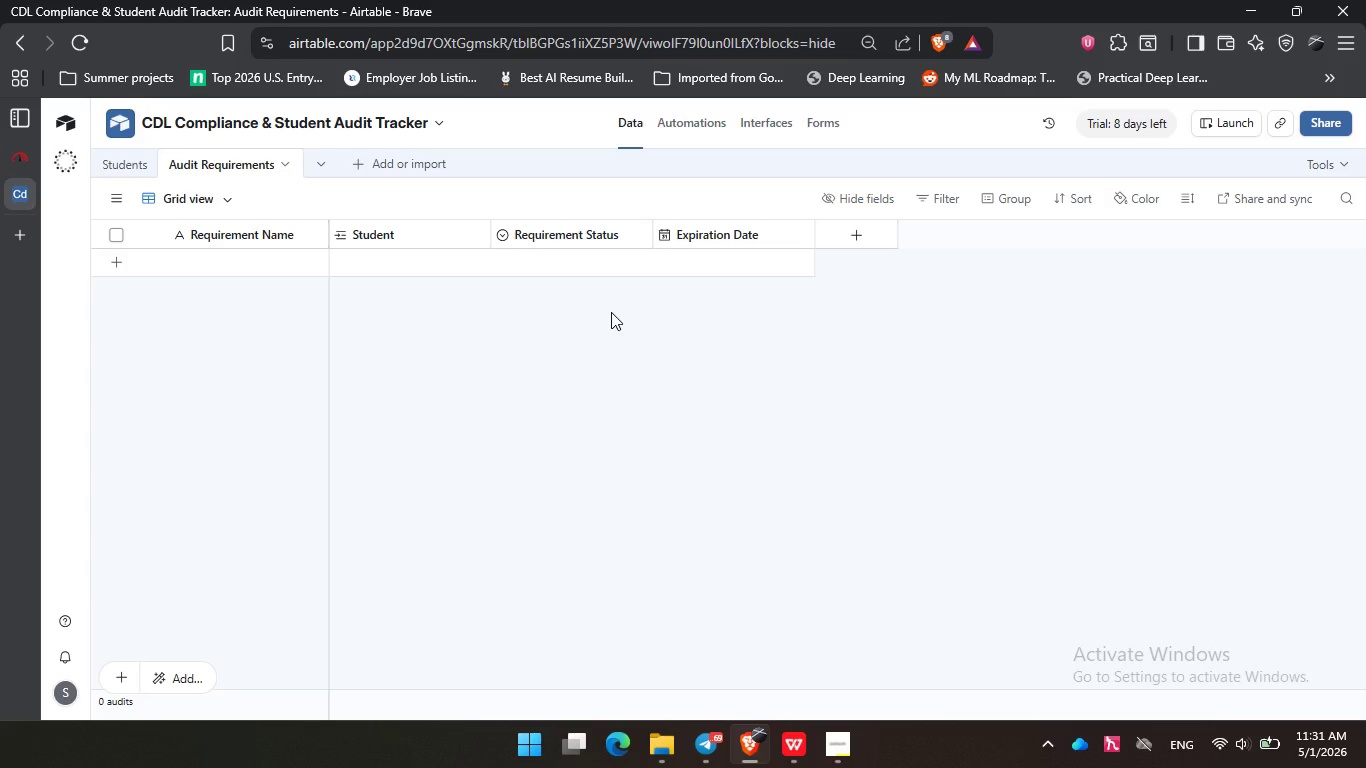 
wait(35.92)
 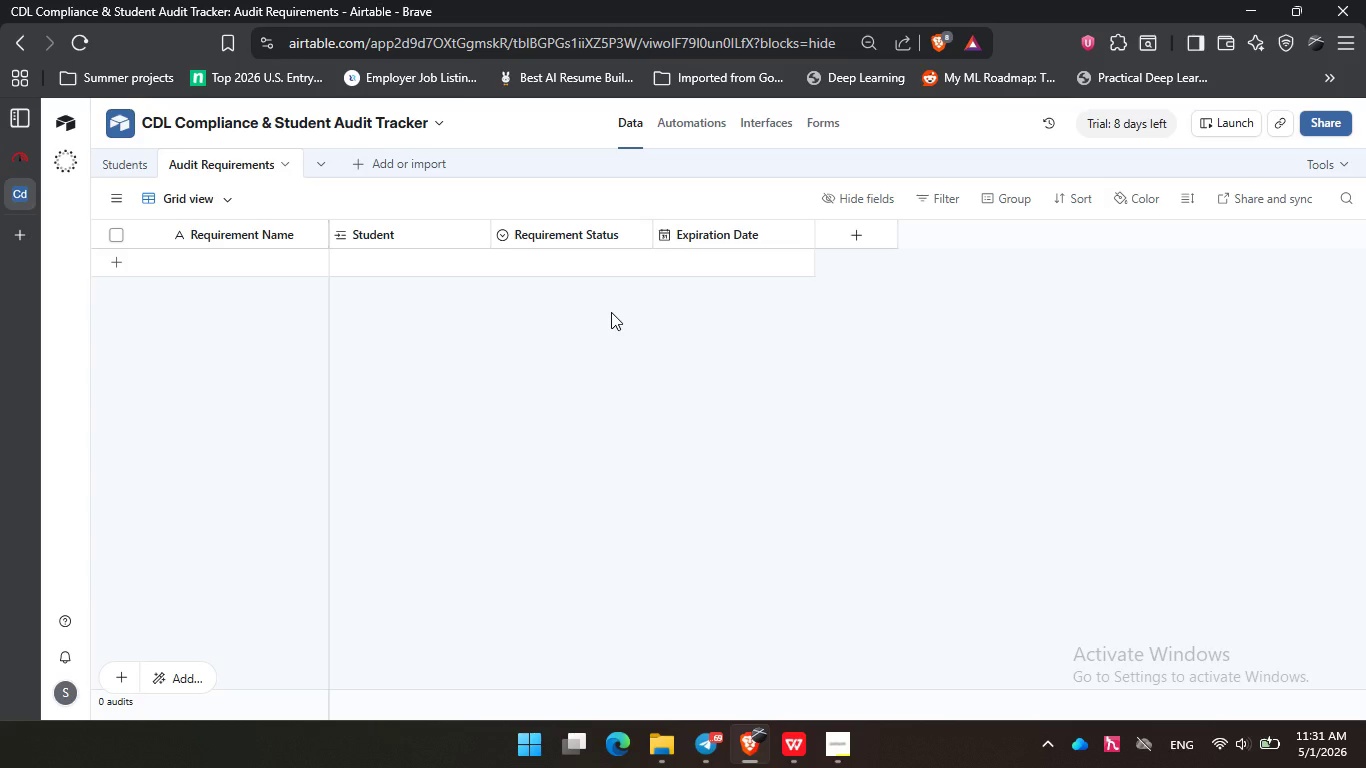 
left_click([106, 160])
 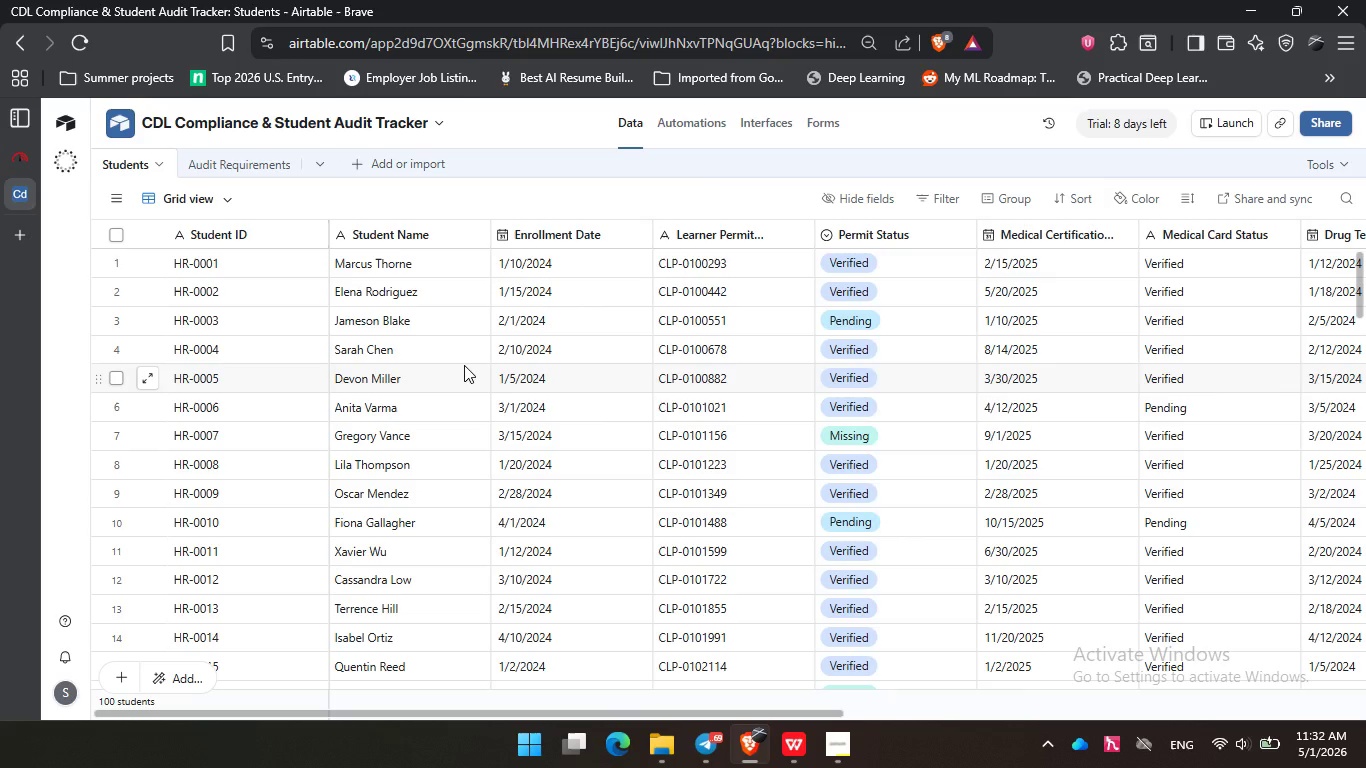 
wait(24.64)
 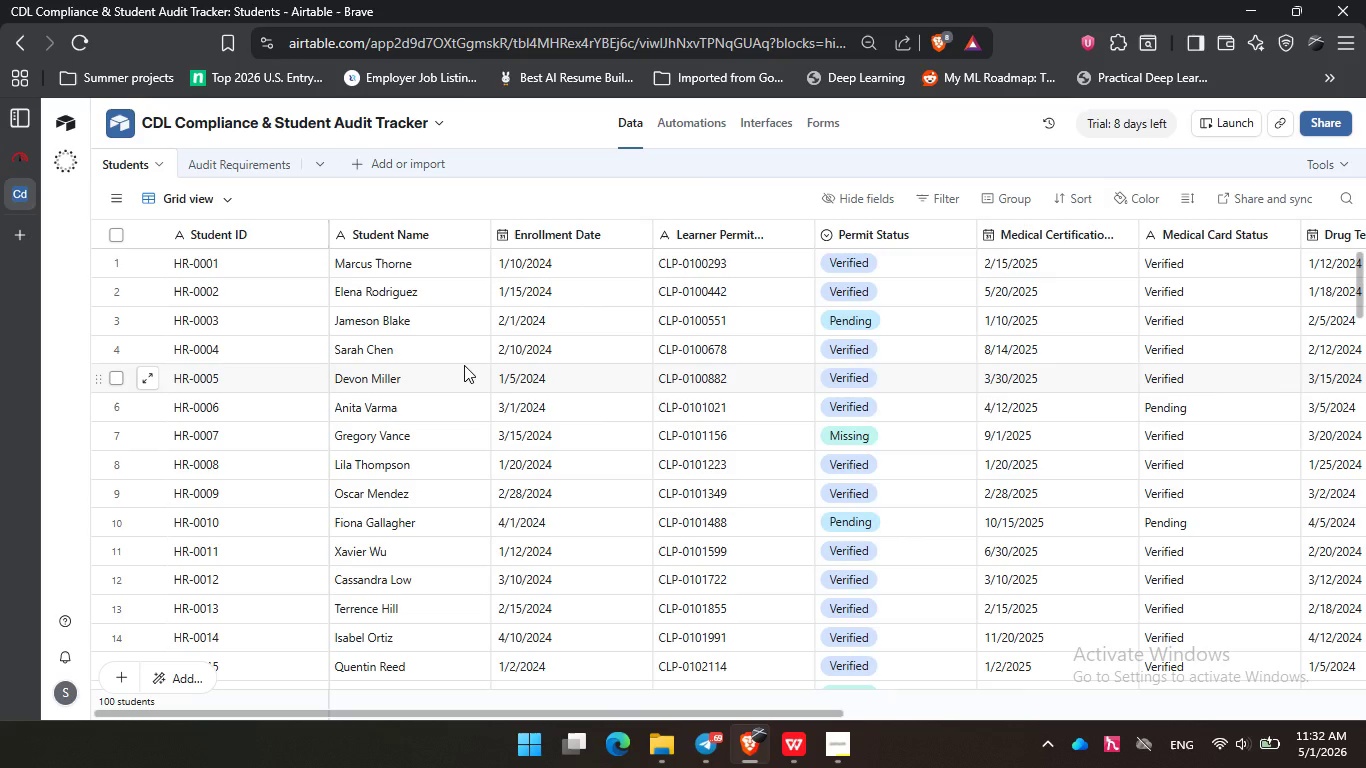 
double_click([663, 406])
 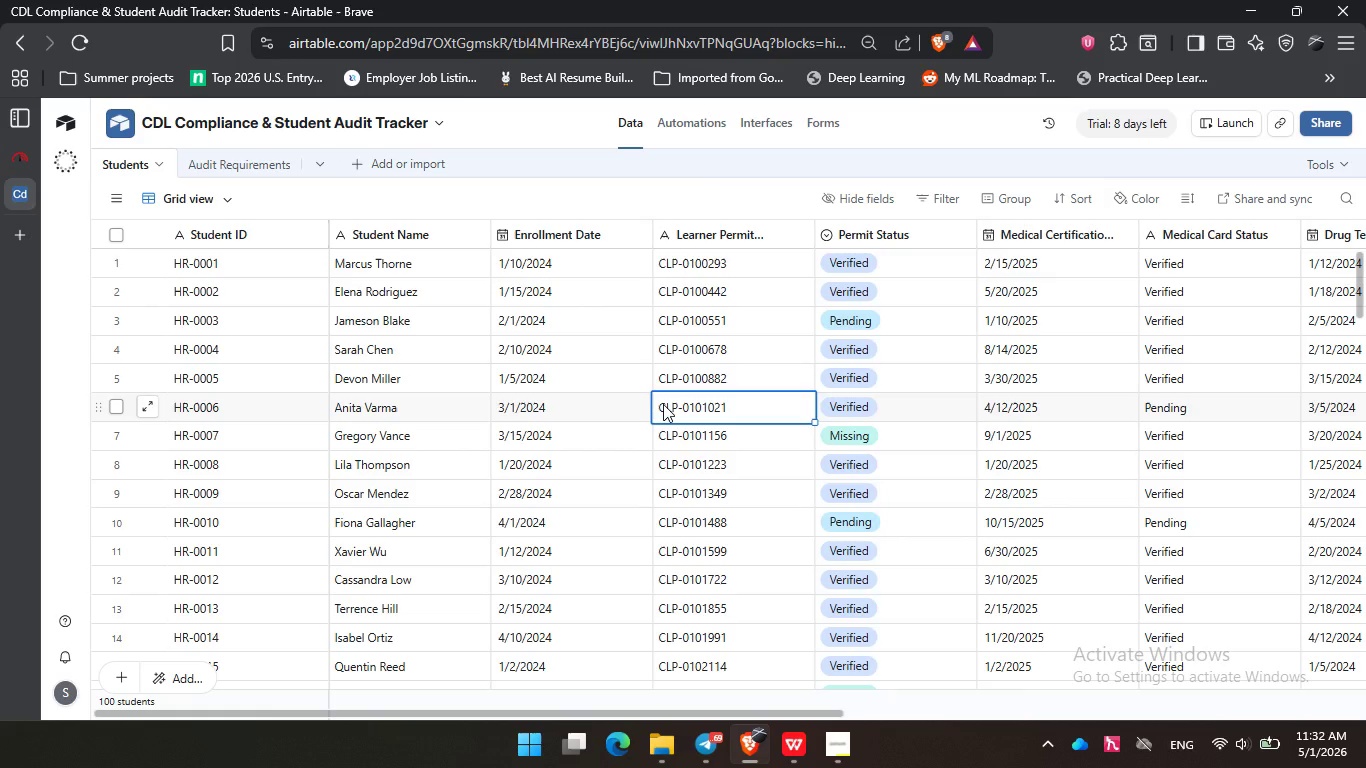 
wait(13.22)
 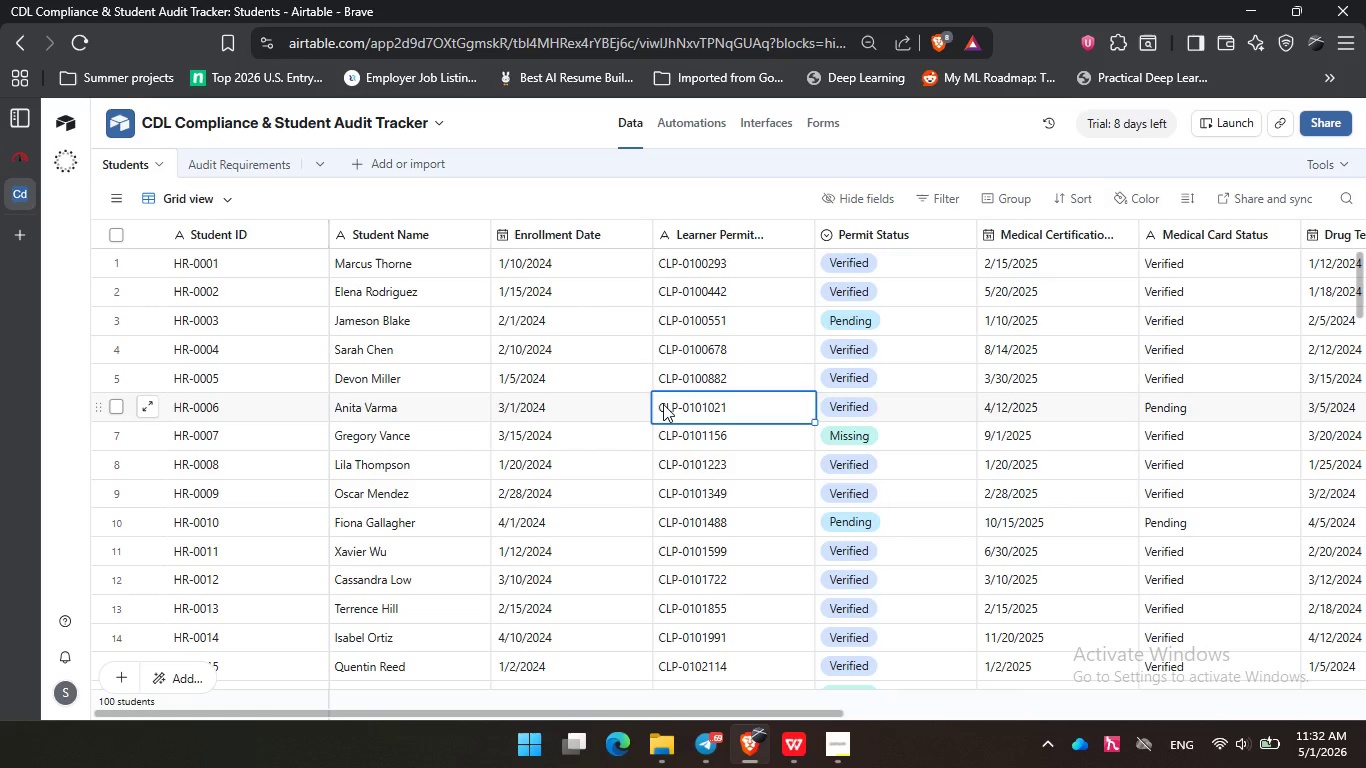 
left_click([438, 454])
 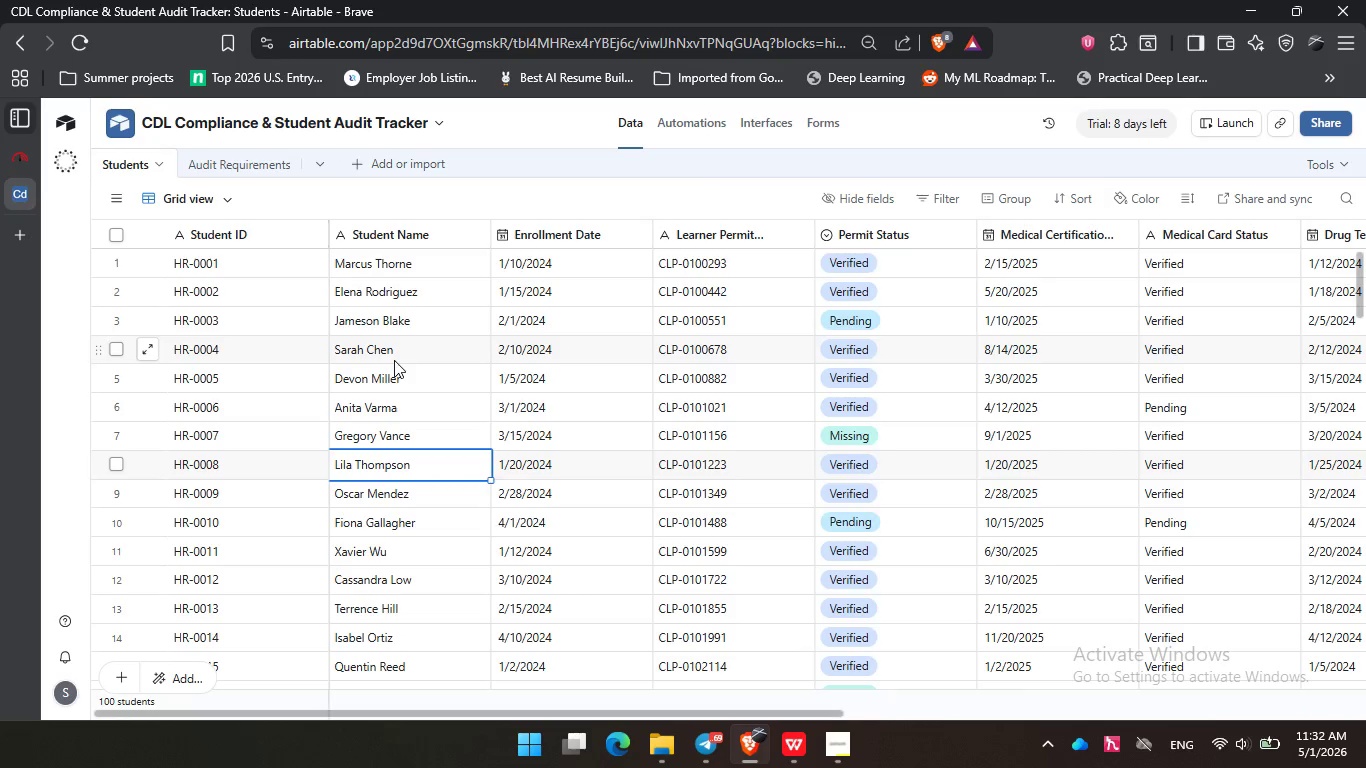 
left_click([264, 172])
 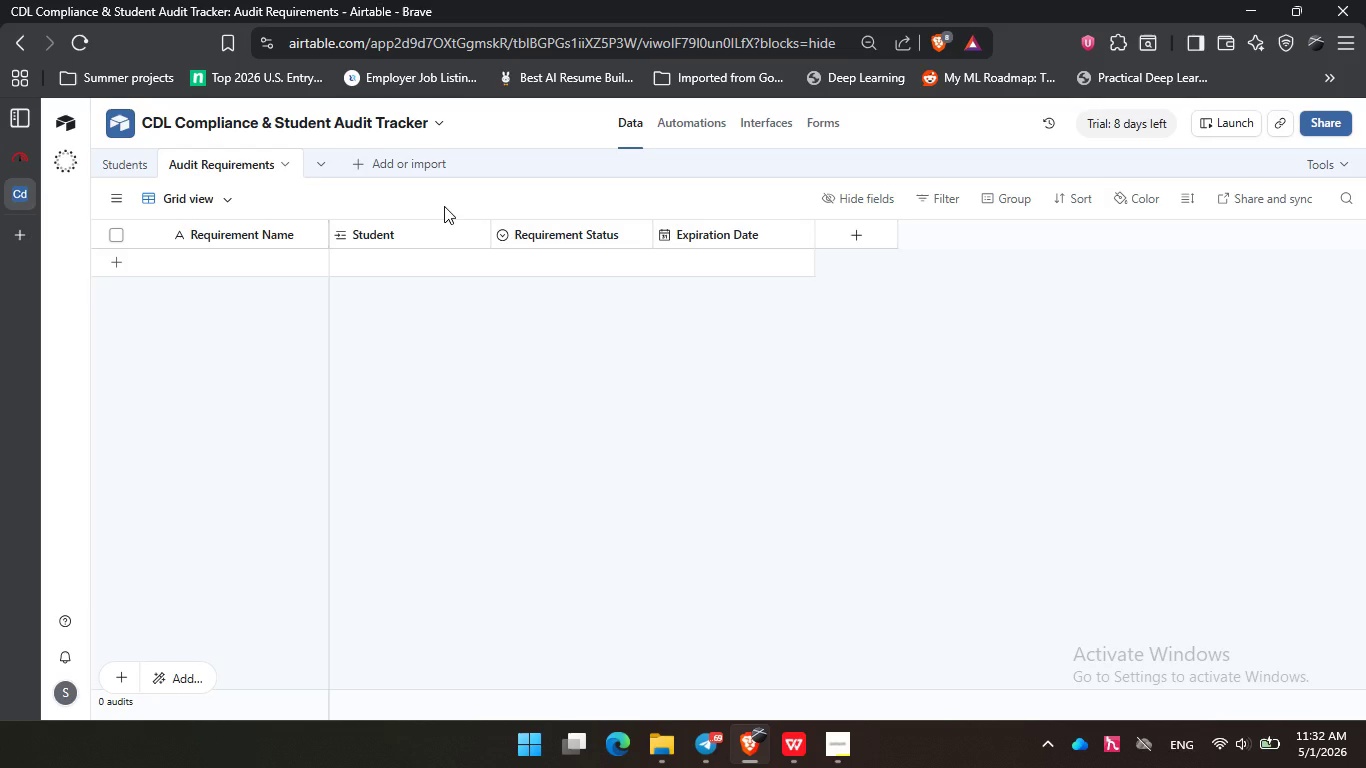 
wait(23.06)
 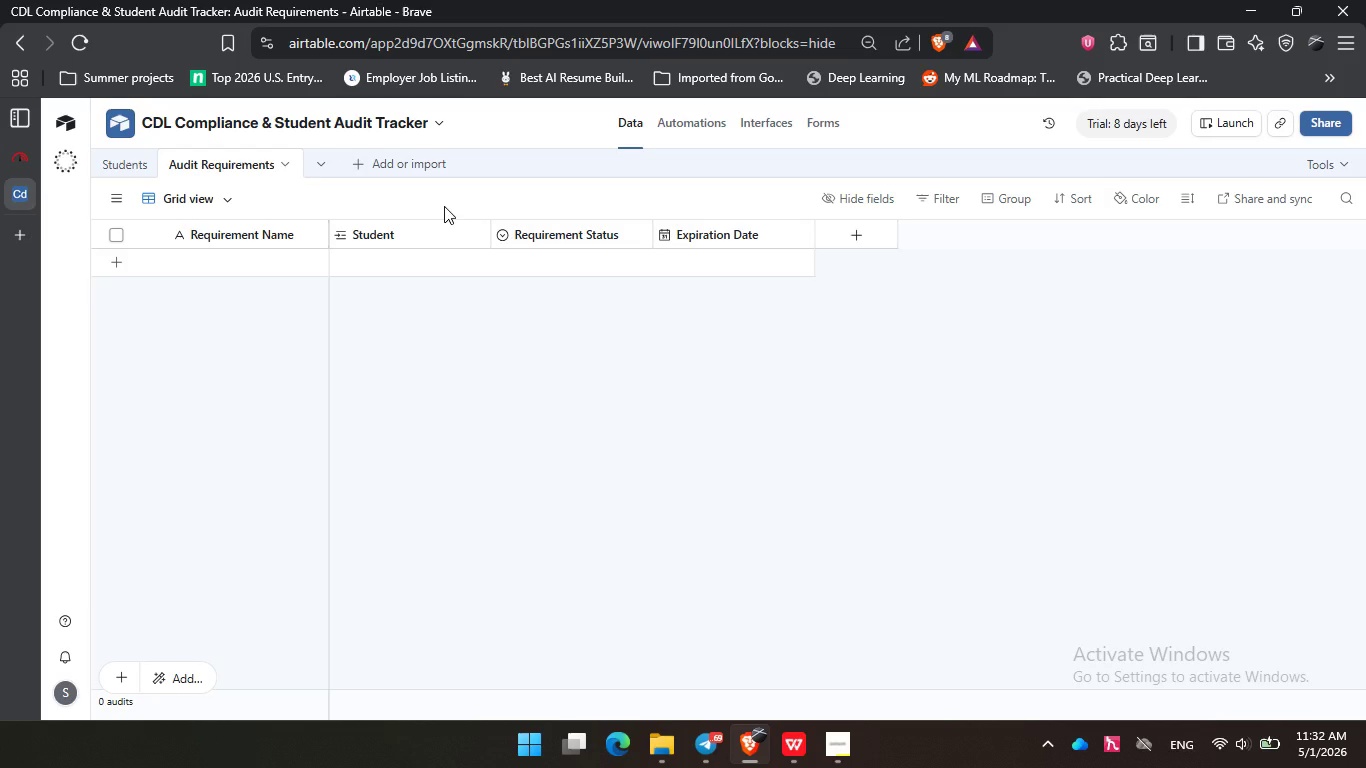 
left_click([499, 400])
 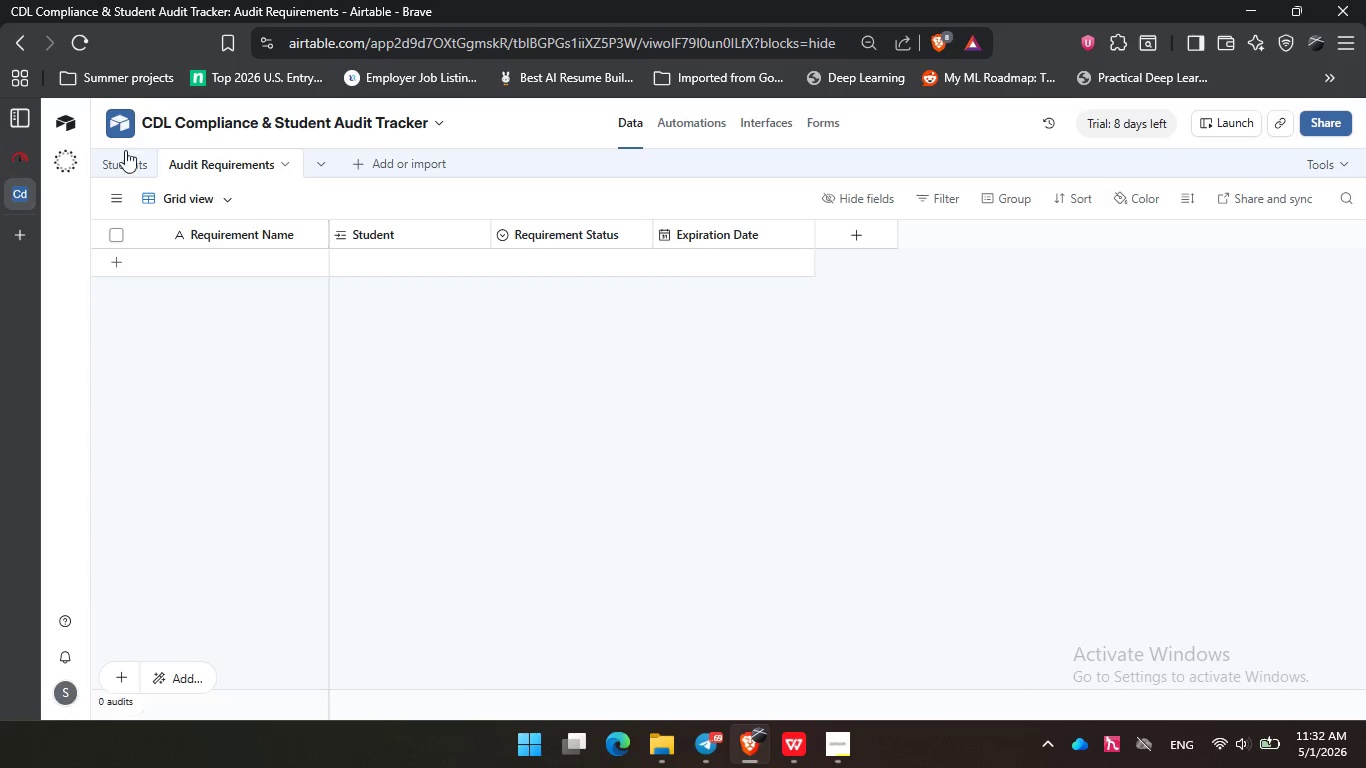 
left_click([129, 158])
 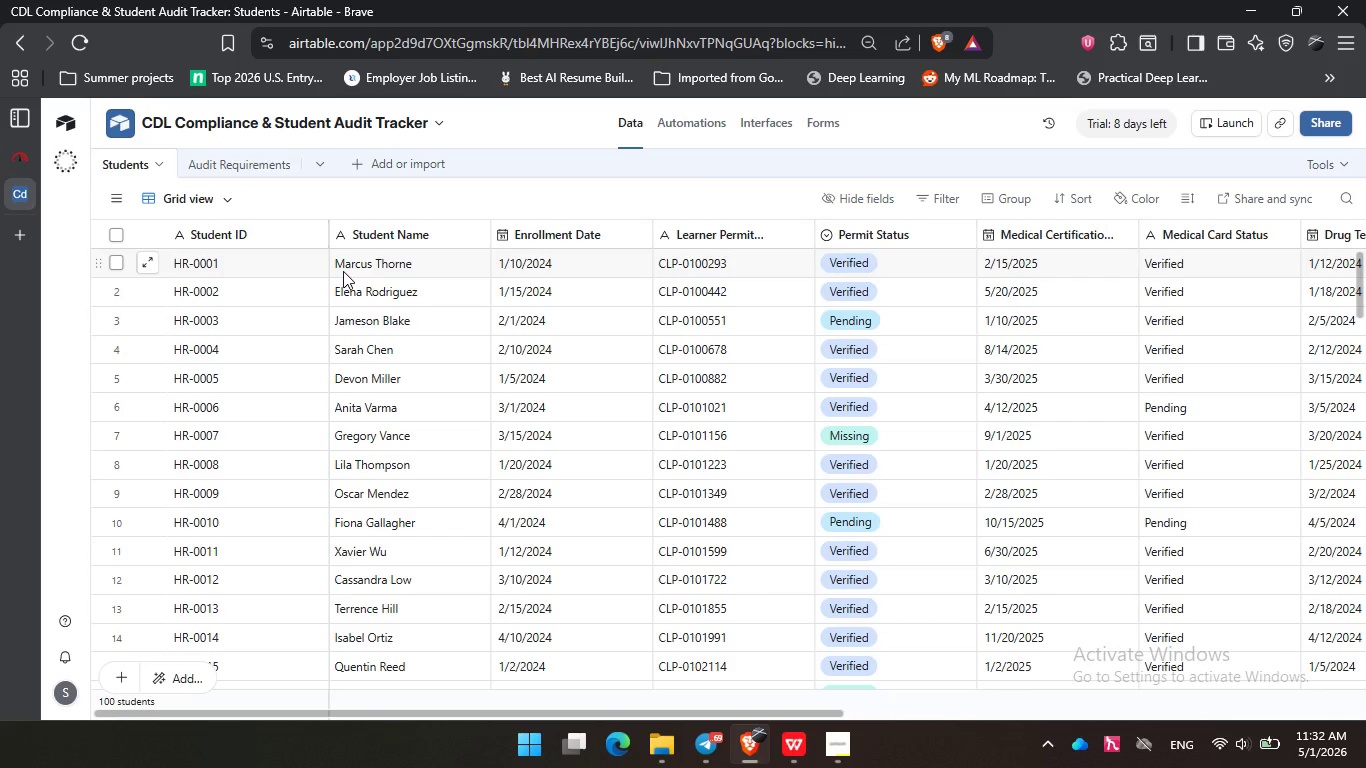 
wait(8.62)
 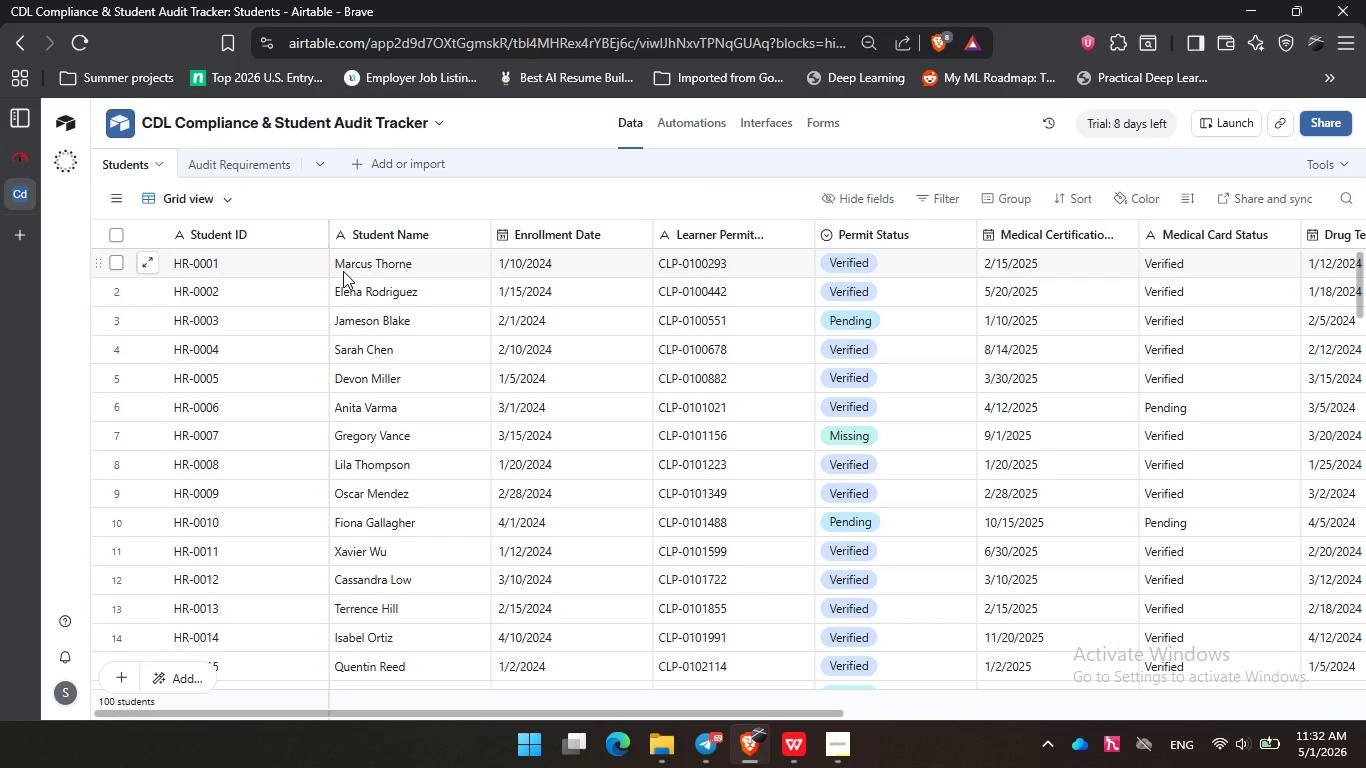 
left_click([275, 194])
 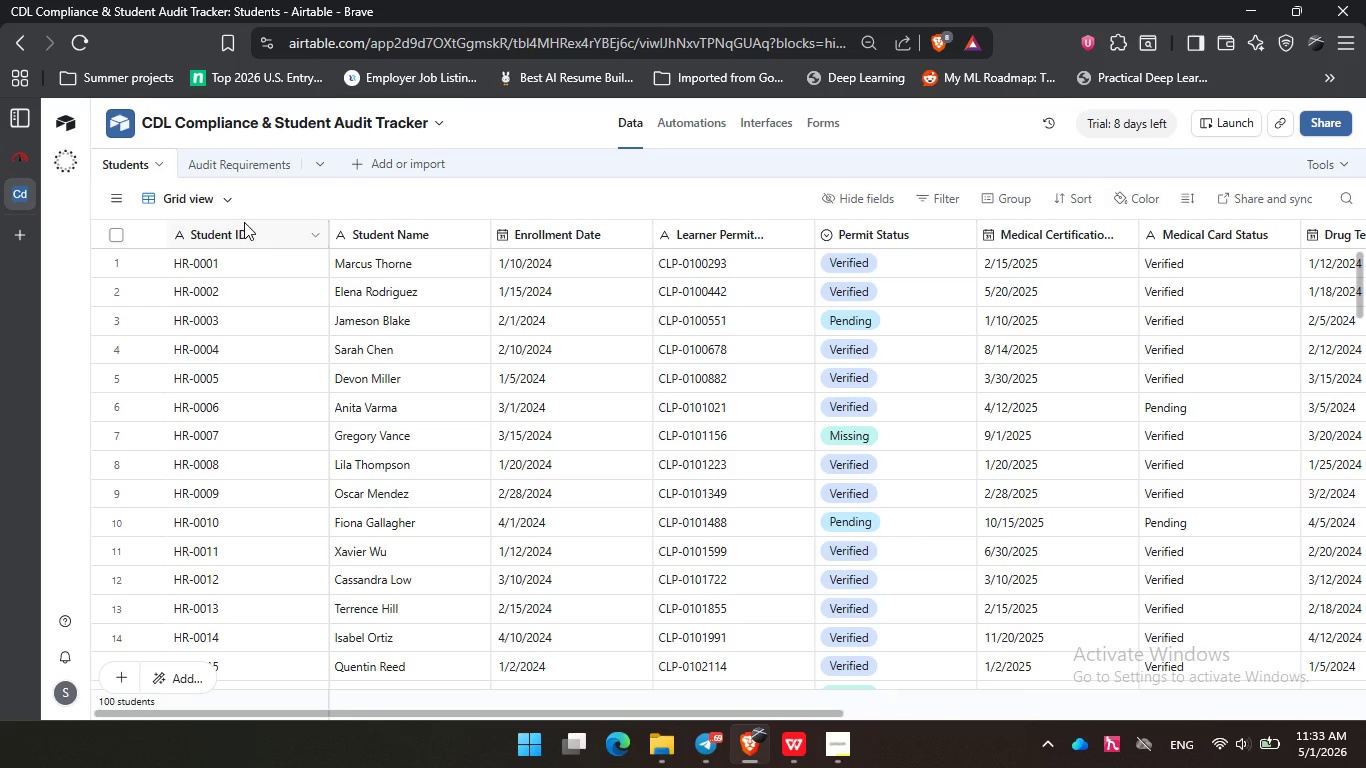 
wait(34.19)
 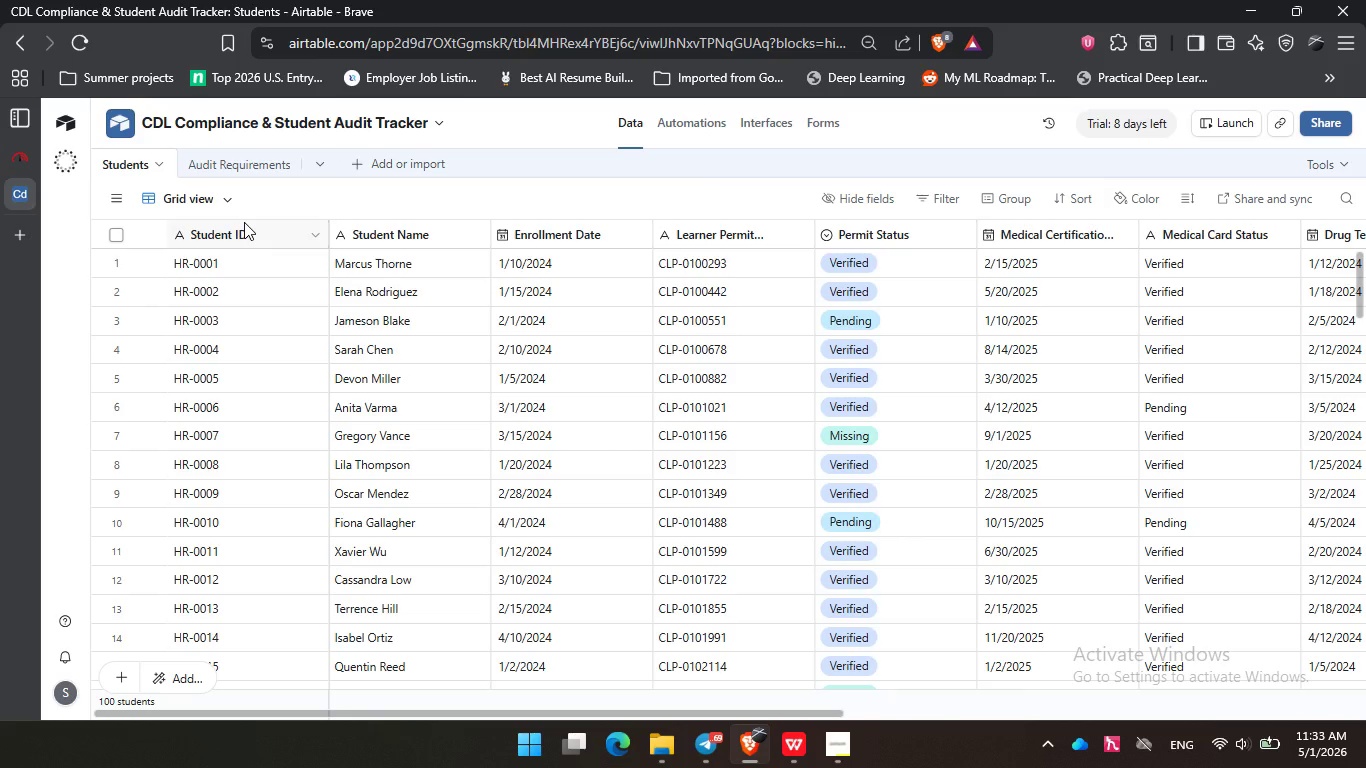 
left_click([277, 212])
 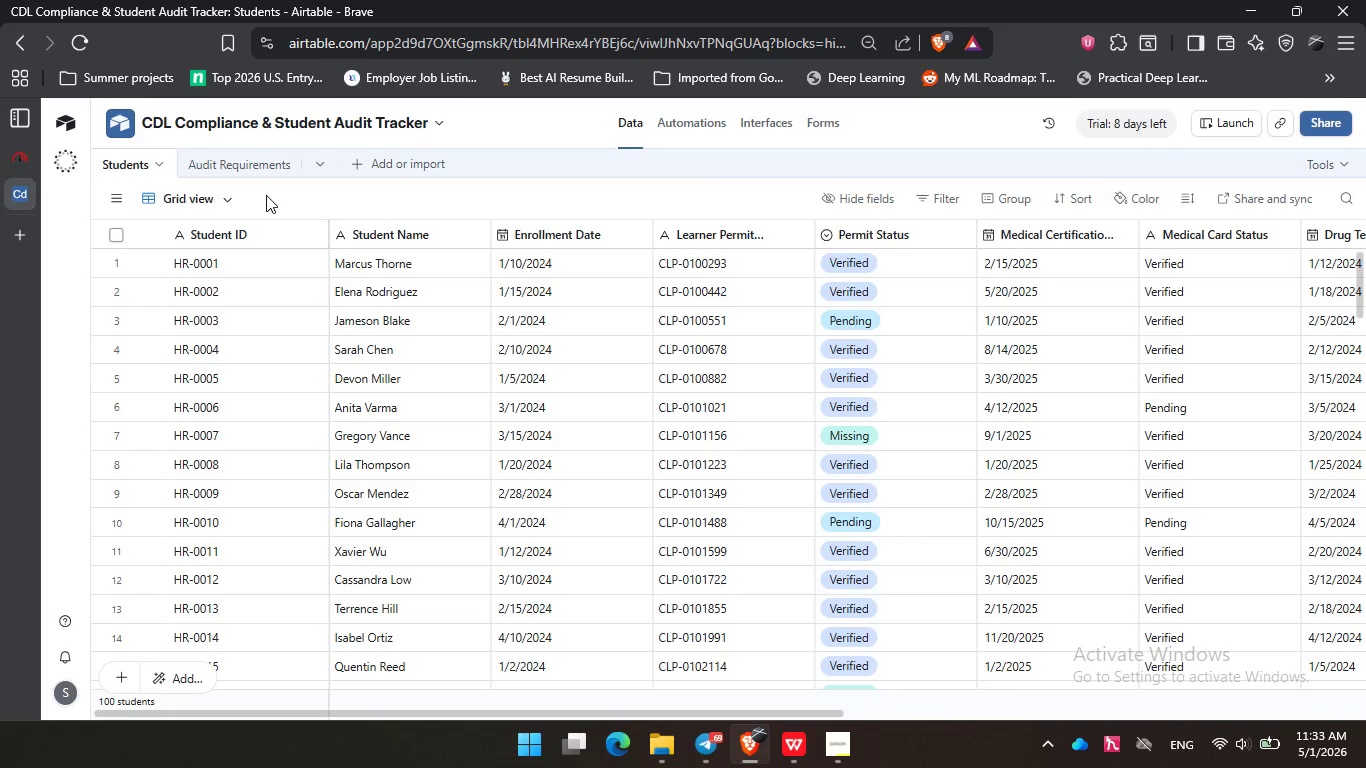 
left_click([266, 195])
 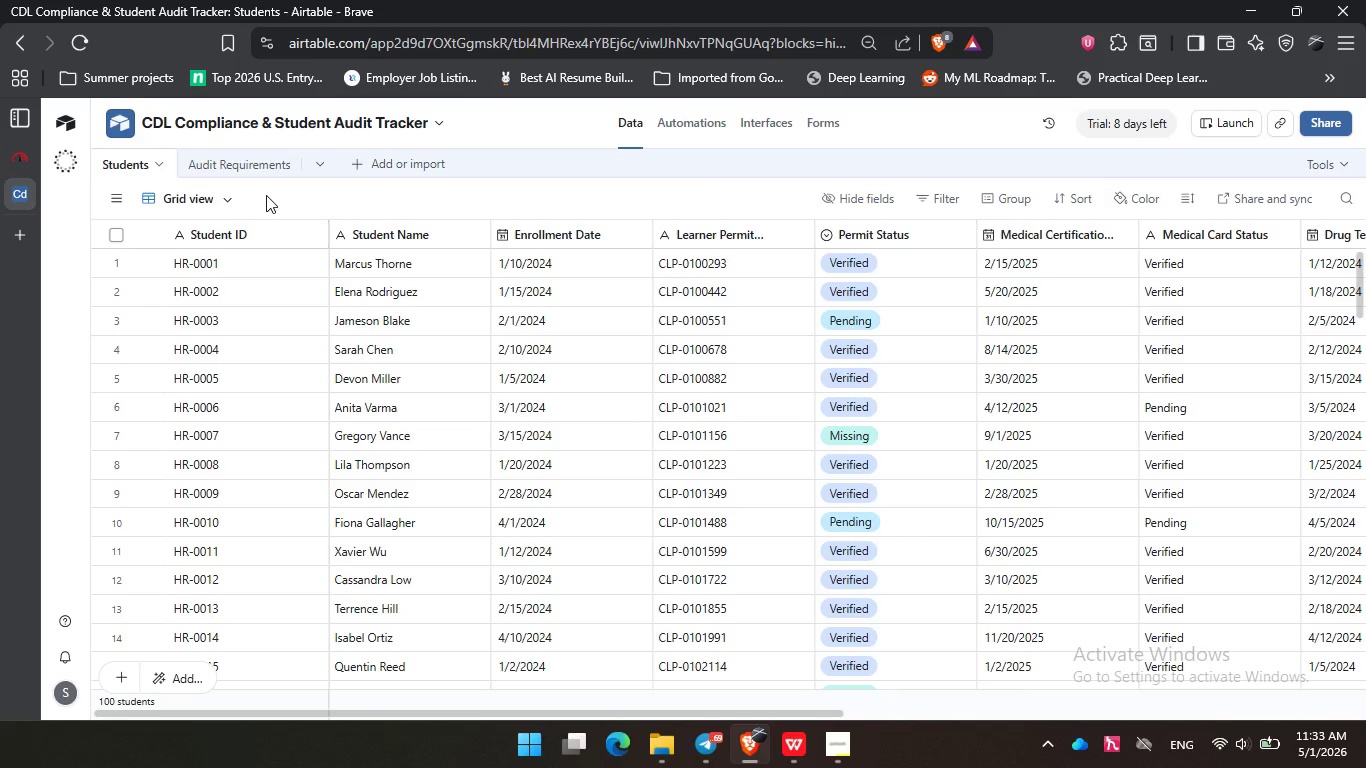 
wait(6.31)
 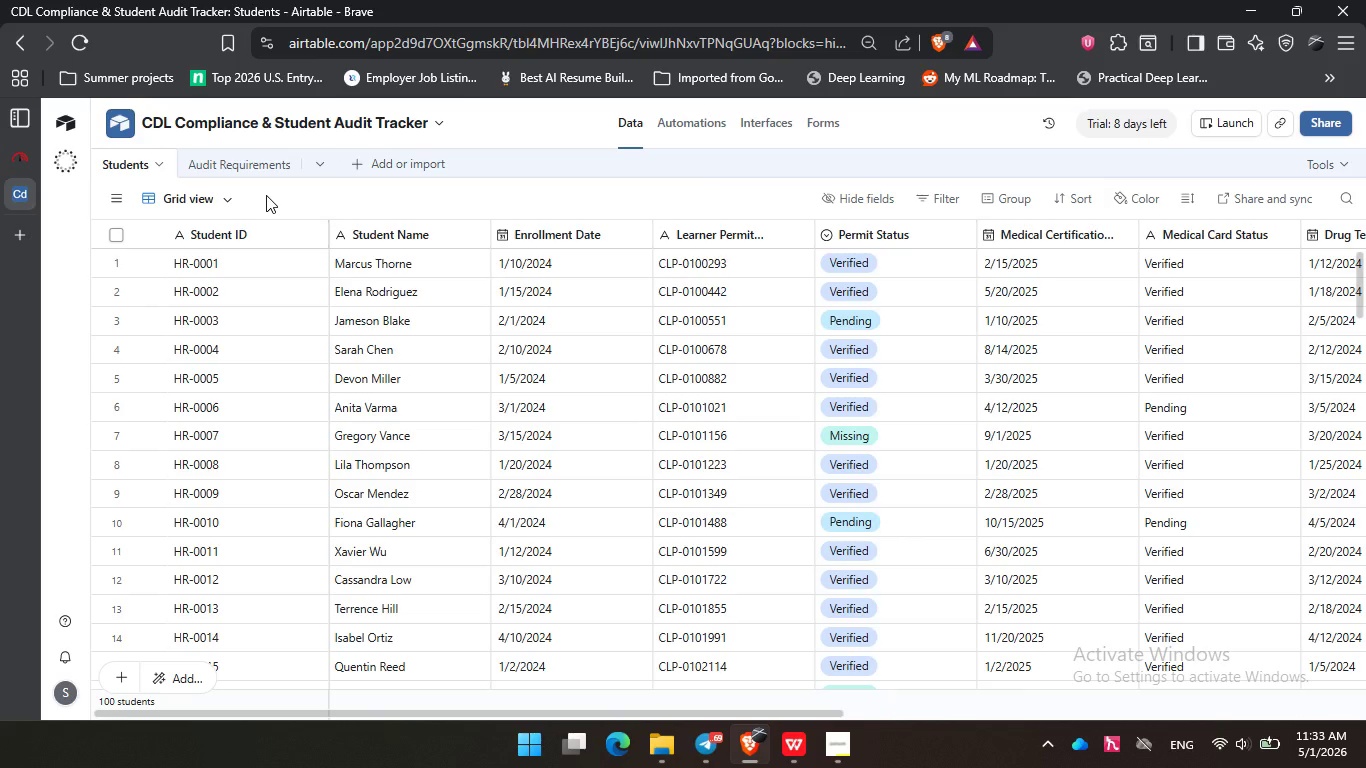 
left_click([266, 195])
 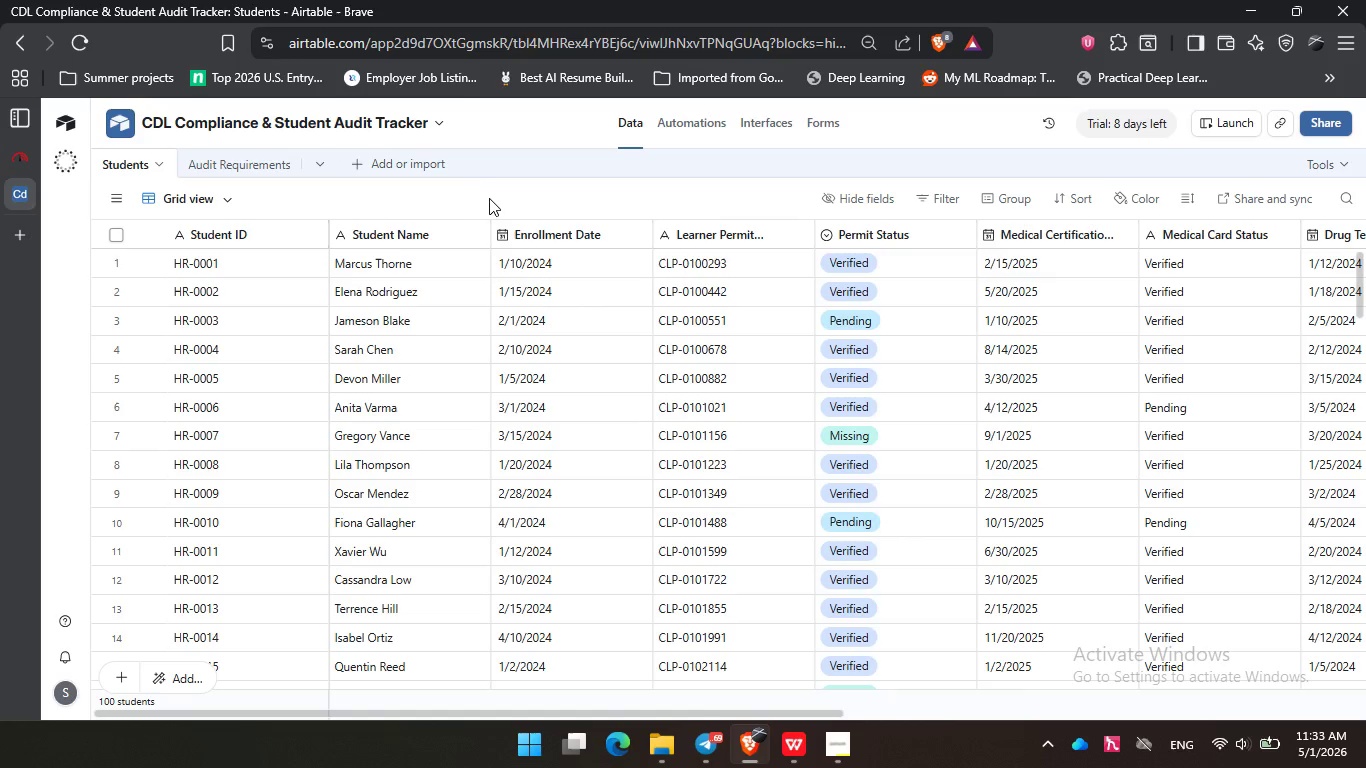 
left_click([489, 198])
 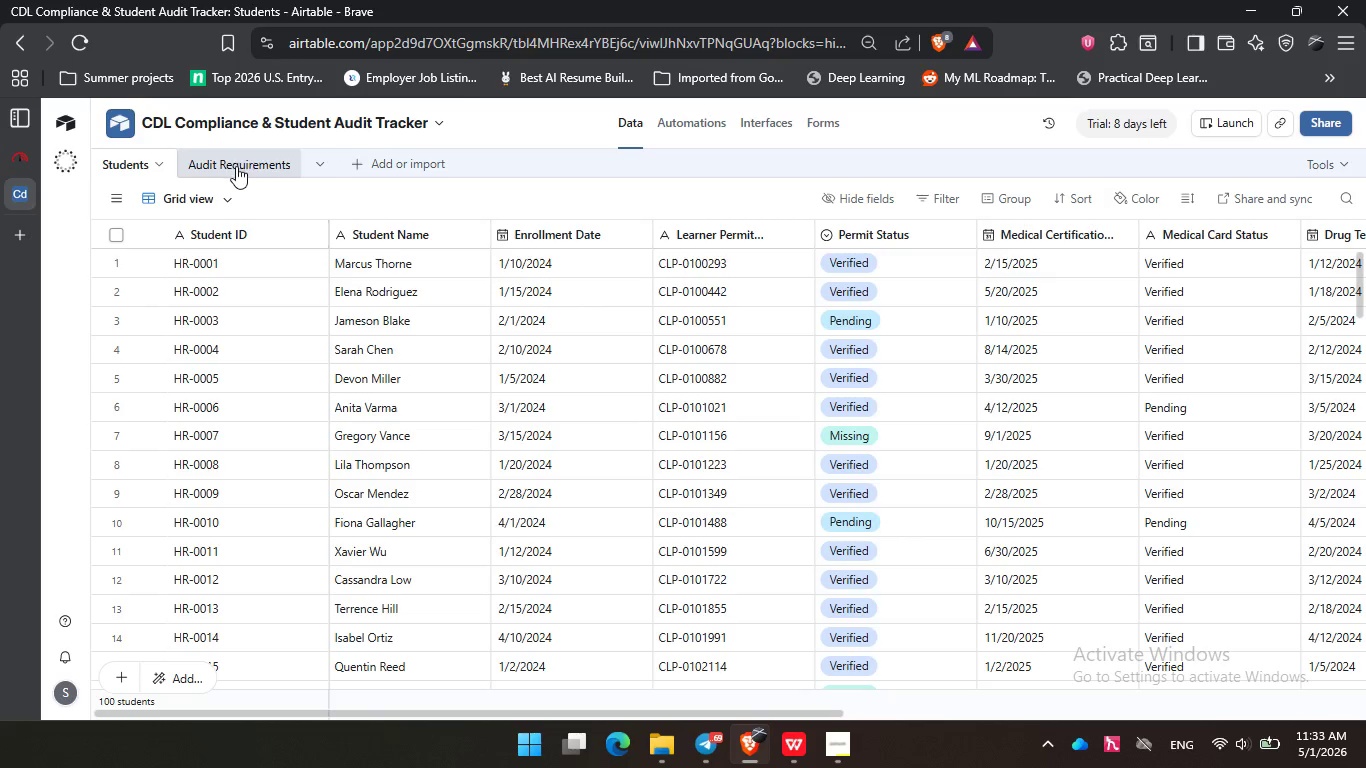 
left_click([236, 166])
 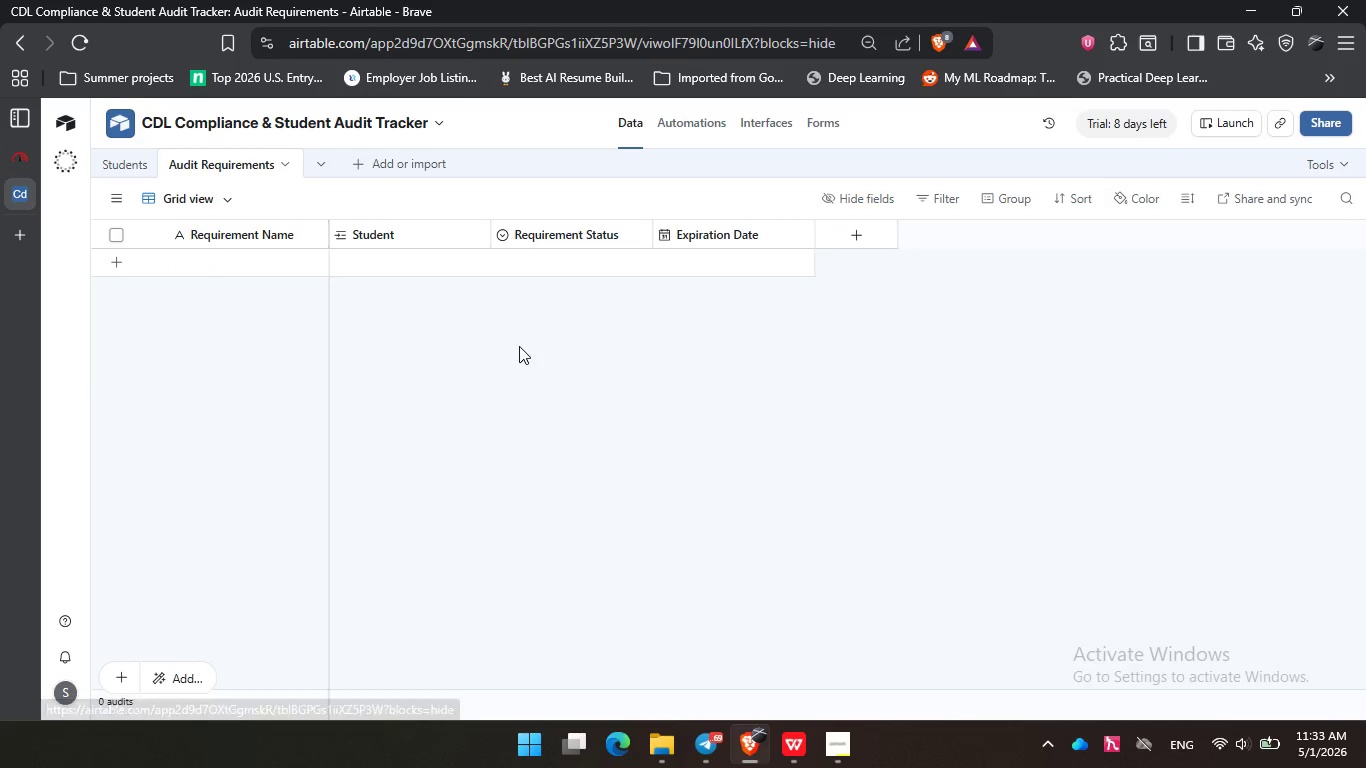 
left_click([519, 346])
 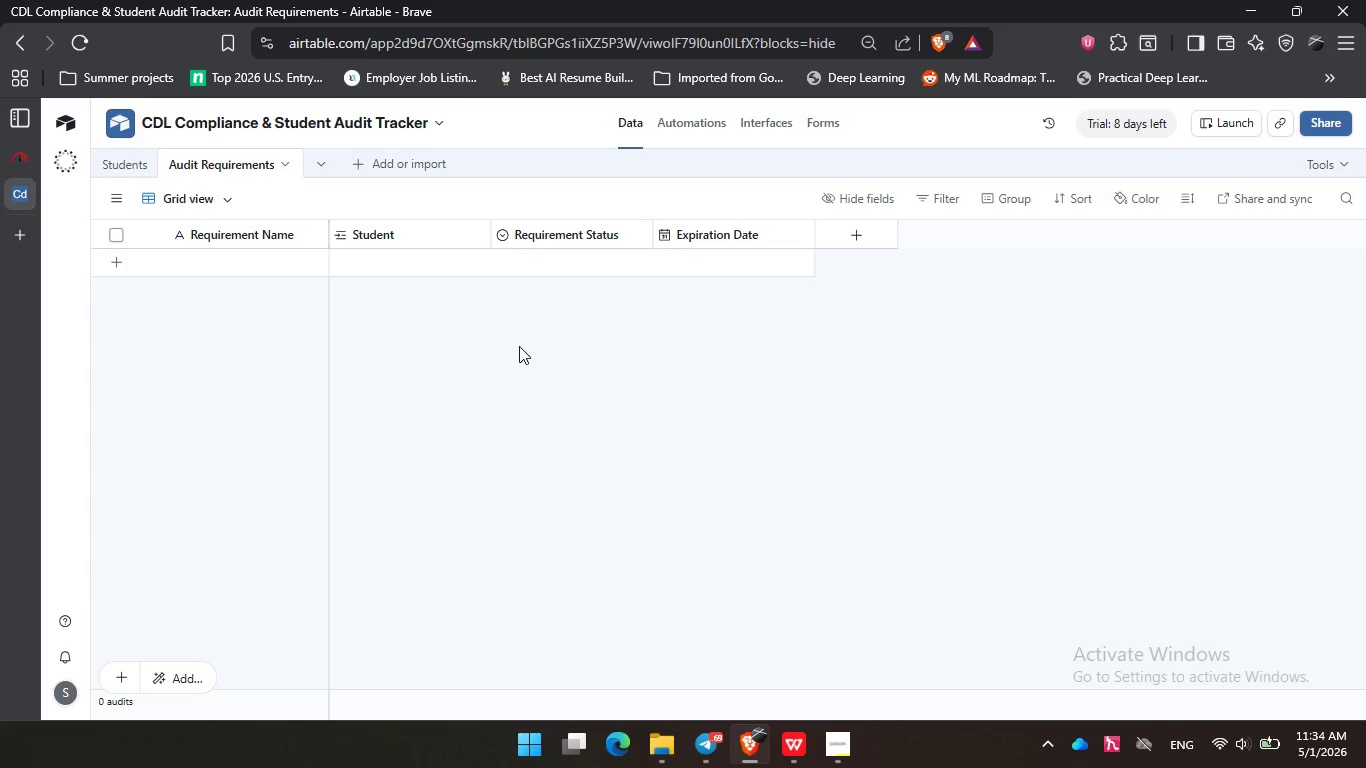 
wait(39.8)
 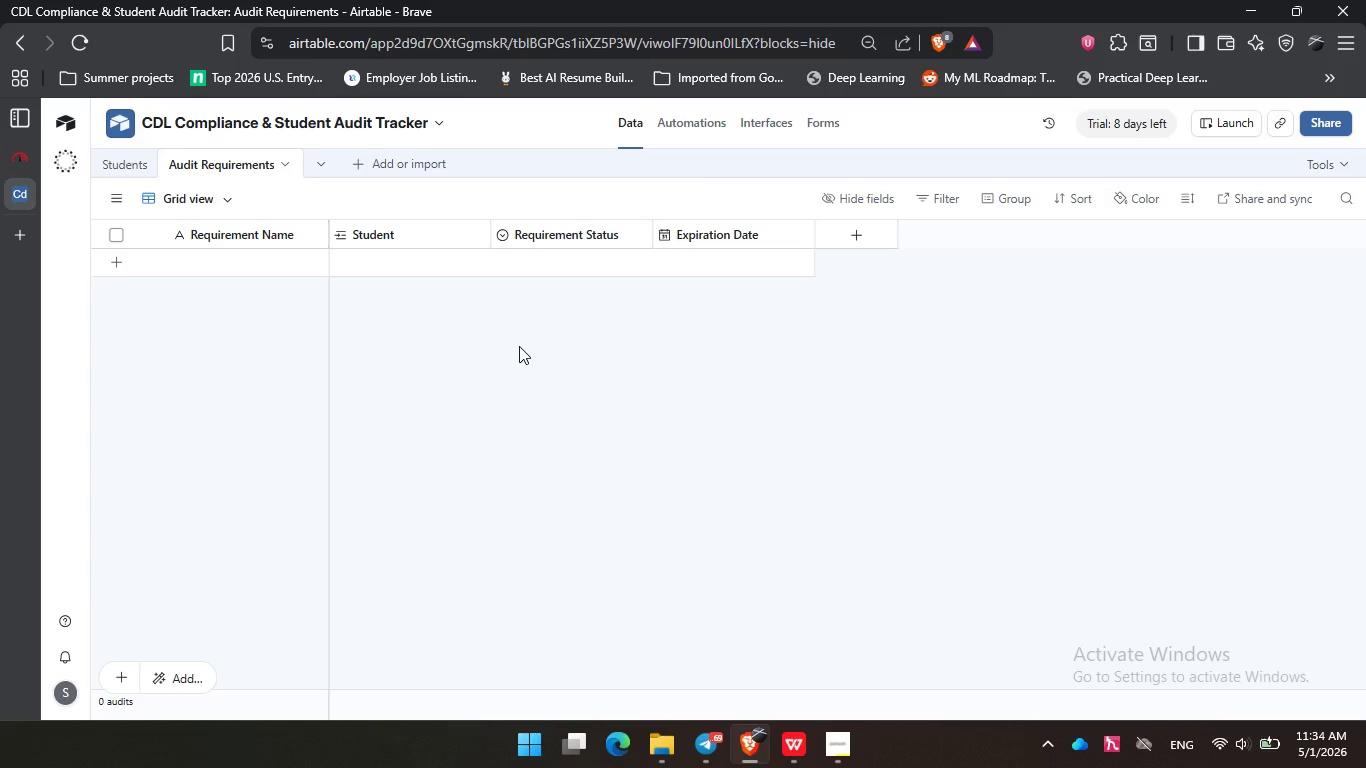 
left_click([519, 346])
 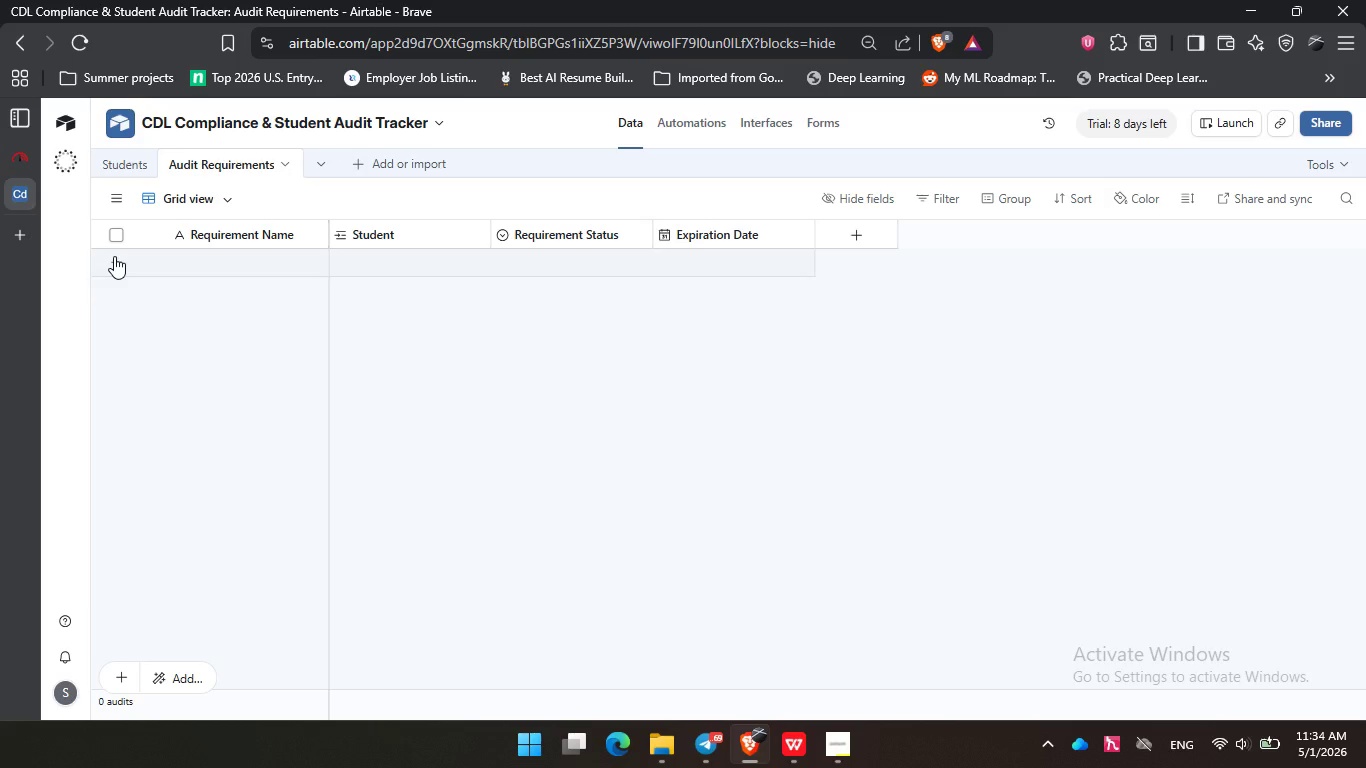 
left_click([114, 256])
 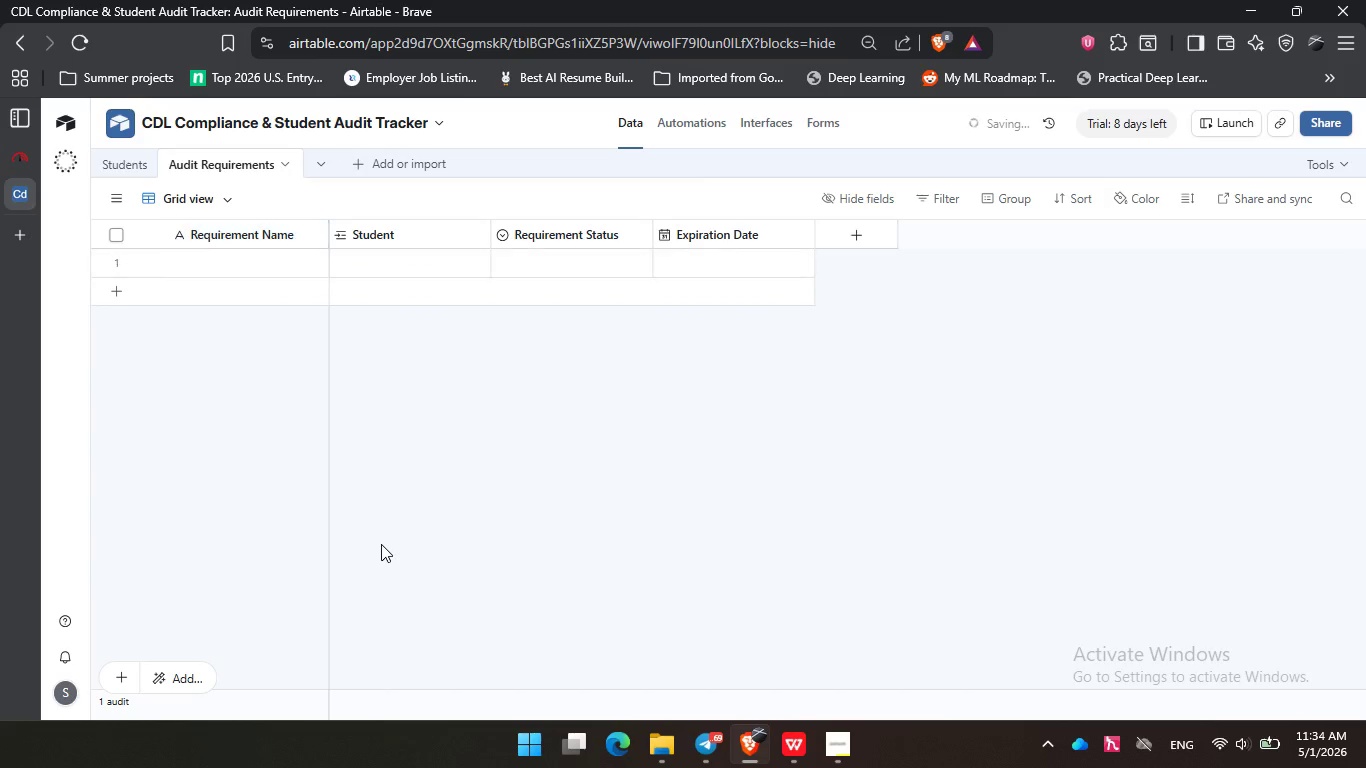 
left_click([381, 544])
 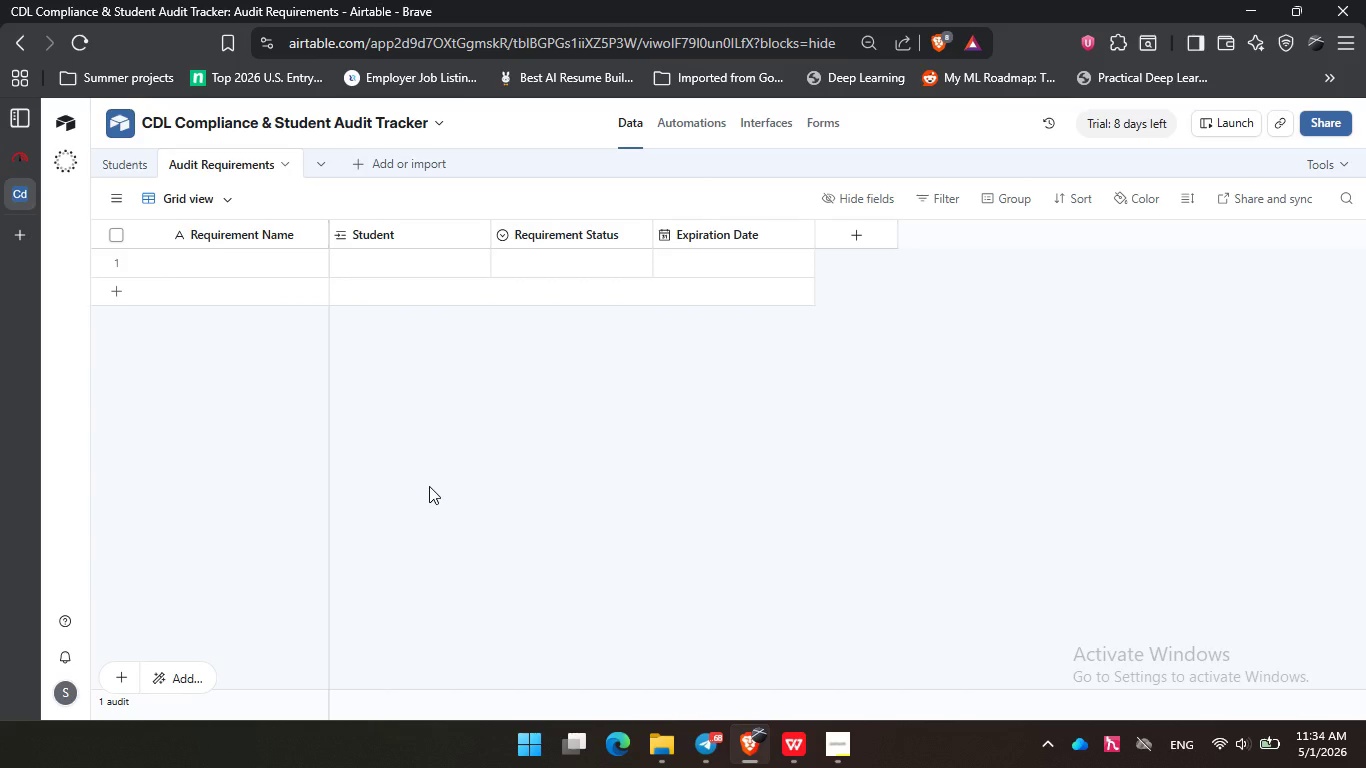 
wait(21.03)
 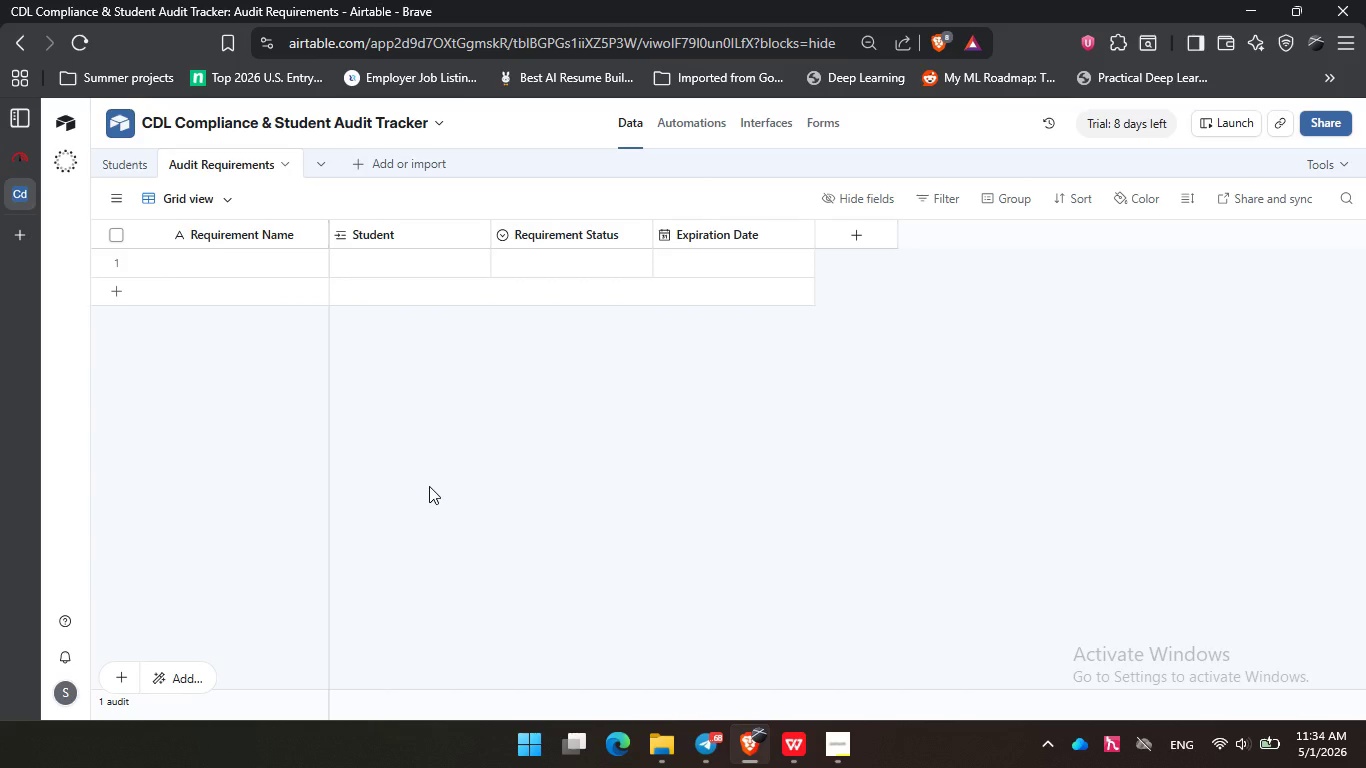 
left_click([477, 428])
 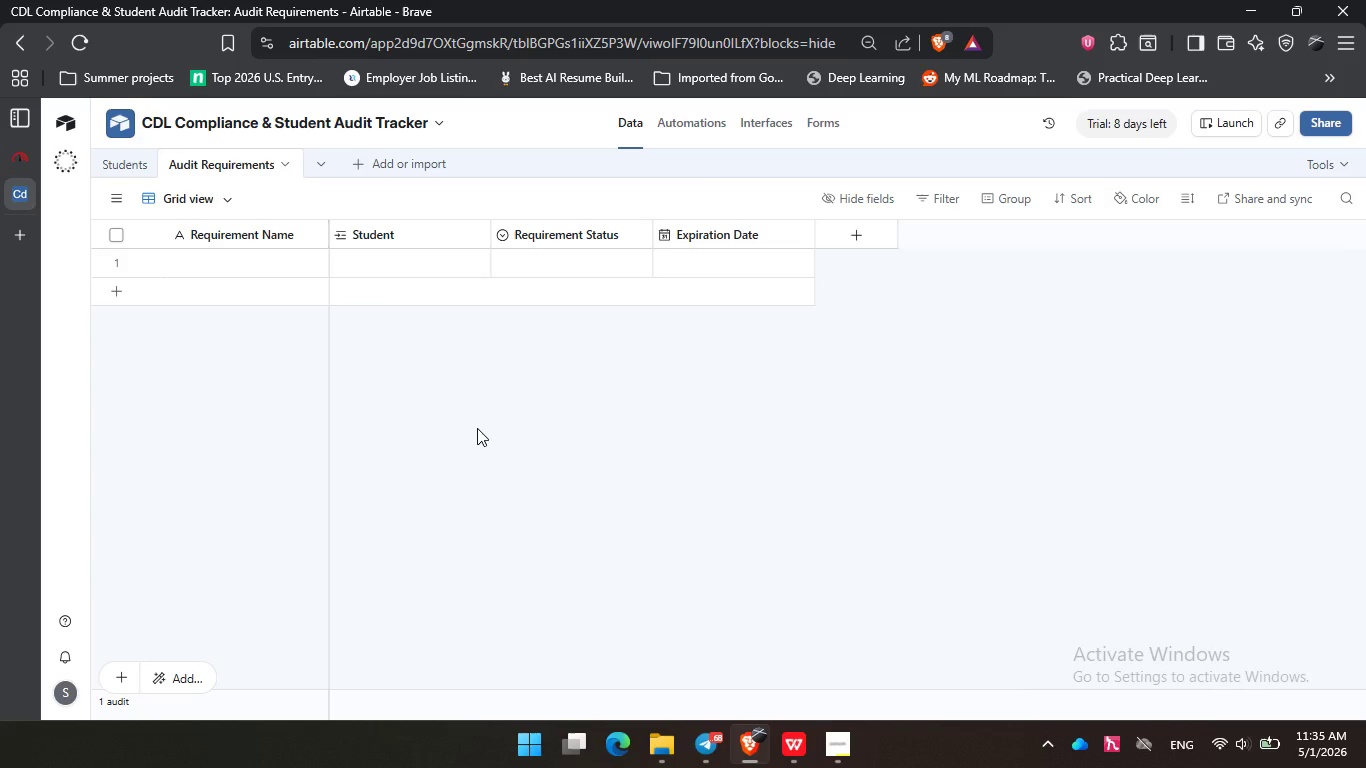 
wait(17.17)
 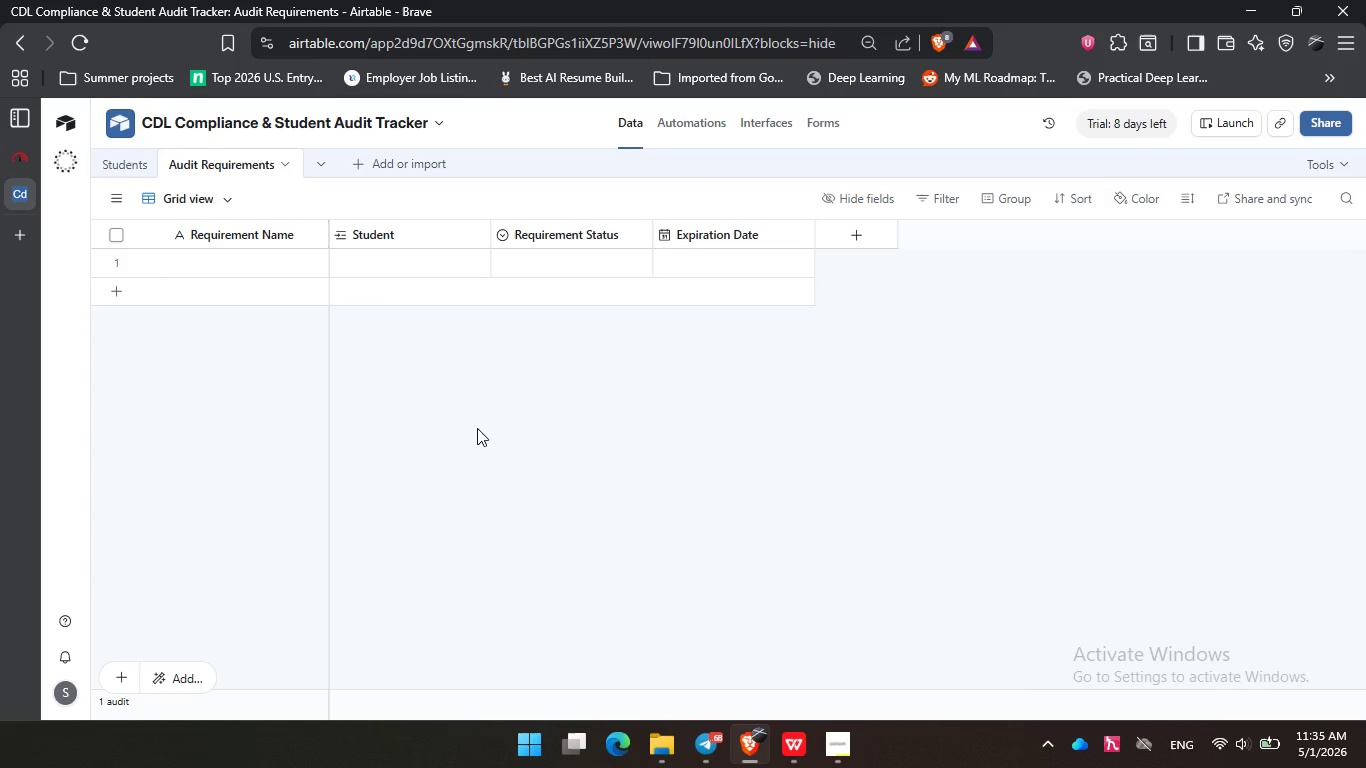 
left_click_drag(start_coordinate=[478, 428], to_coordinate=[484, 428])
 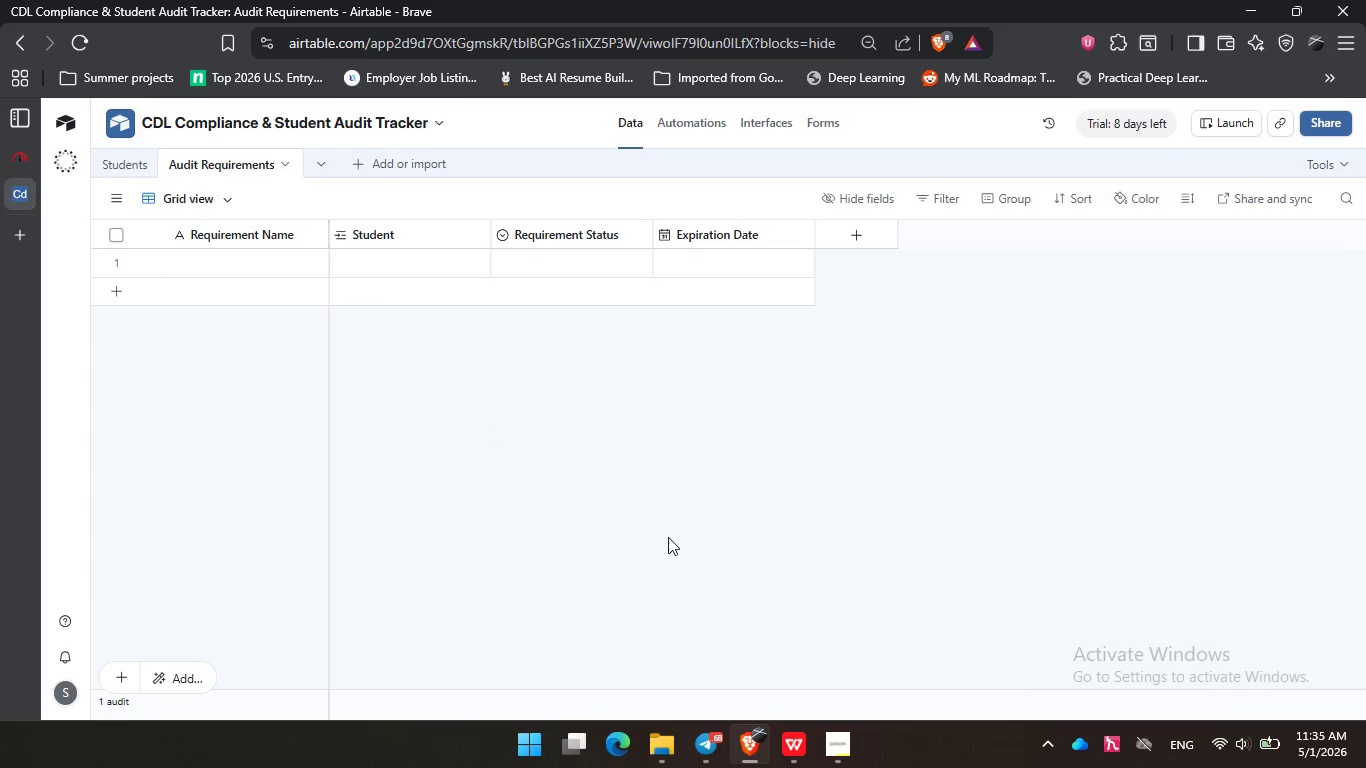 
double_click([593, 440])
 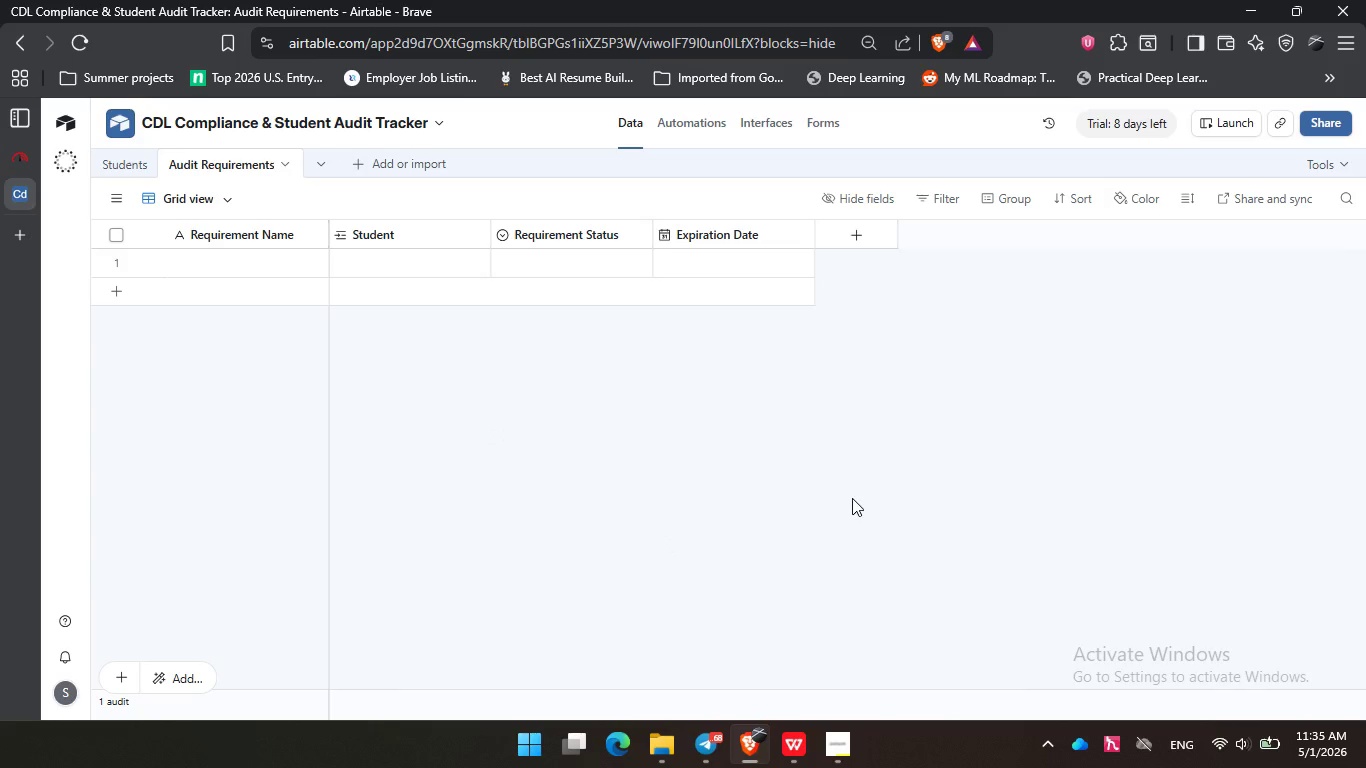 
triple_click([852, 498])
 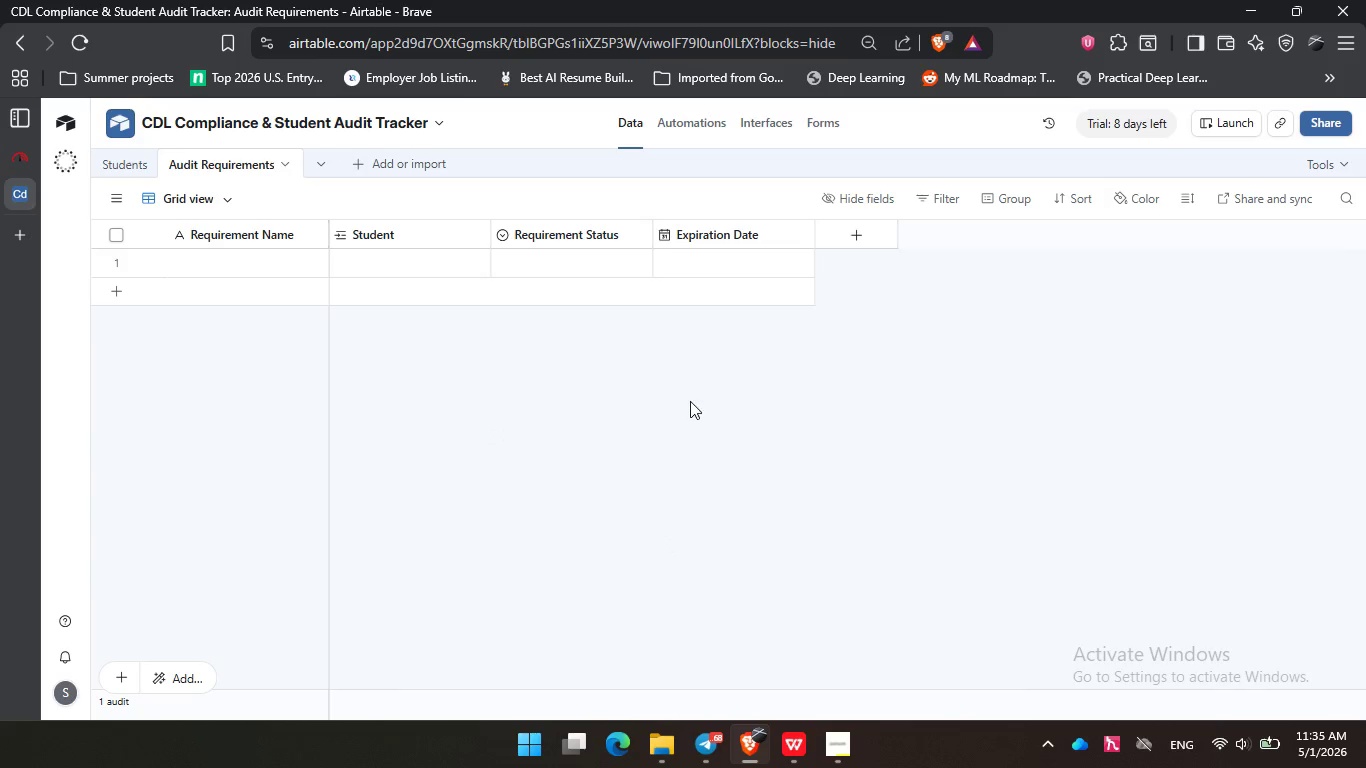 
left_click([690, 401])
 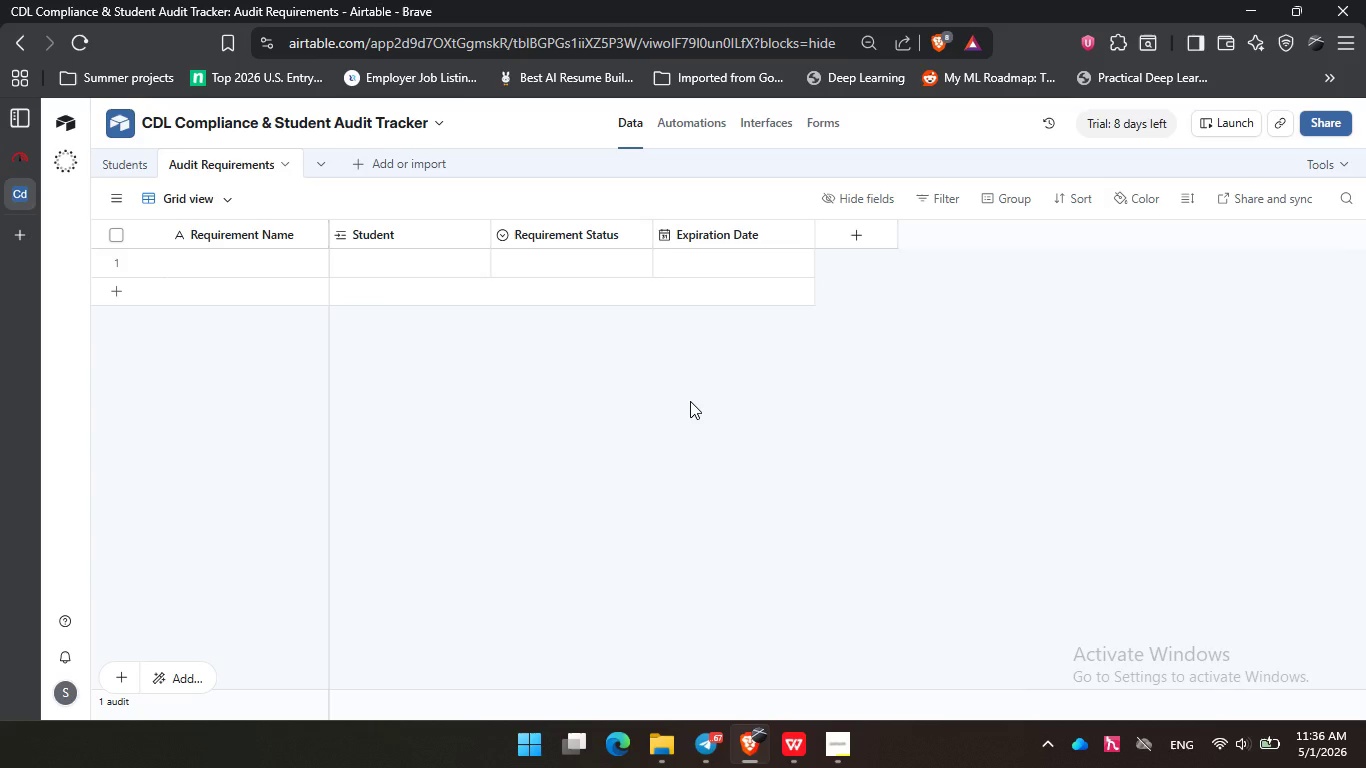 
wait(80.55)
 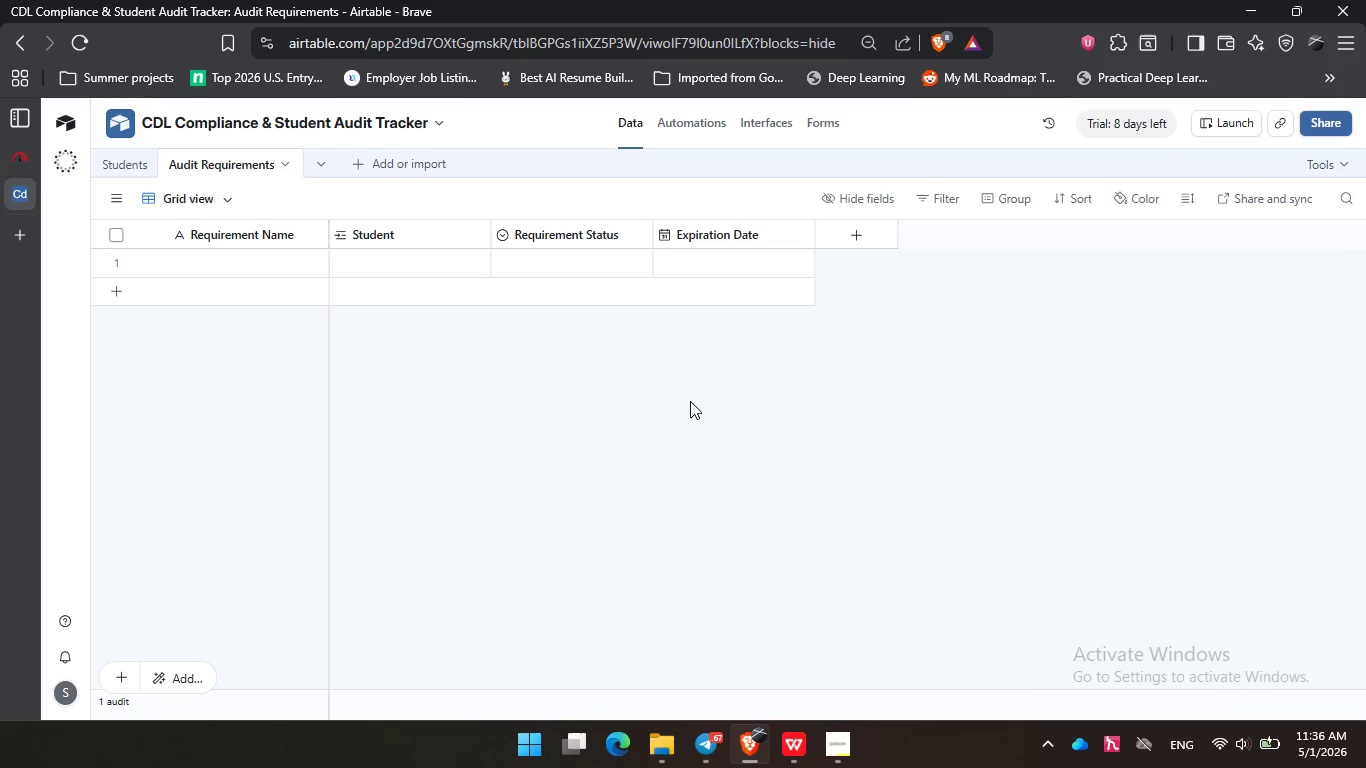 
double_click([715, 392])
 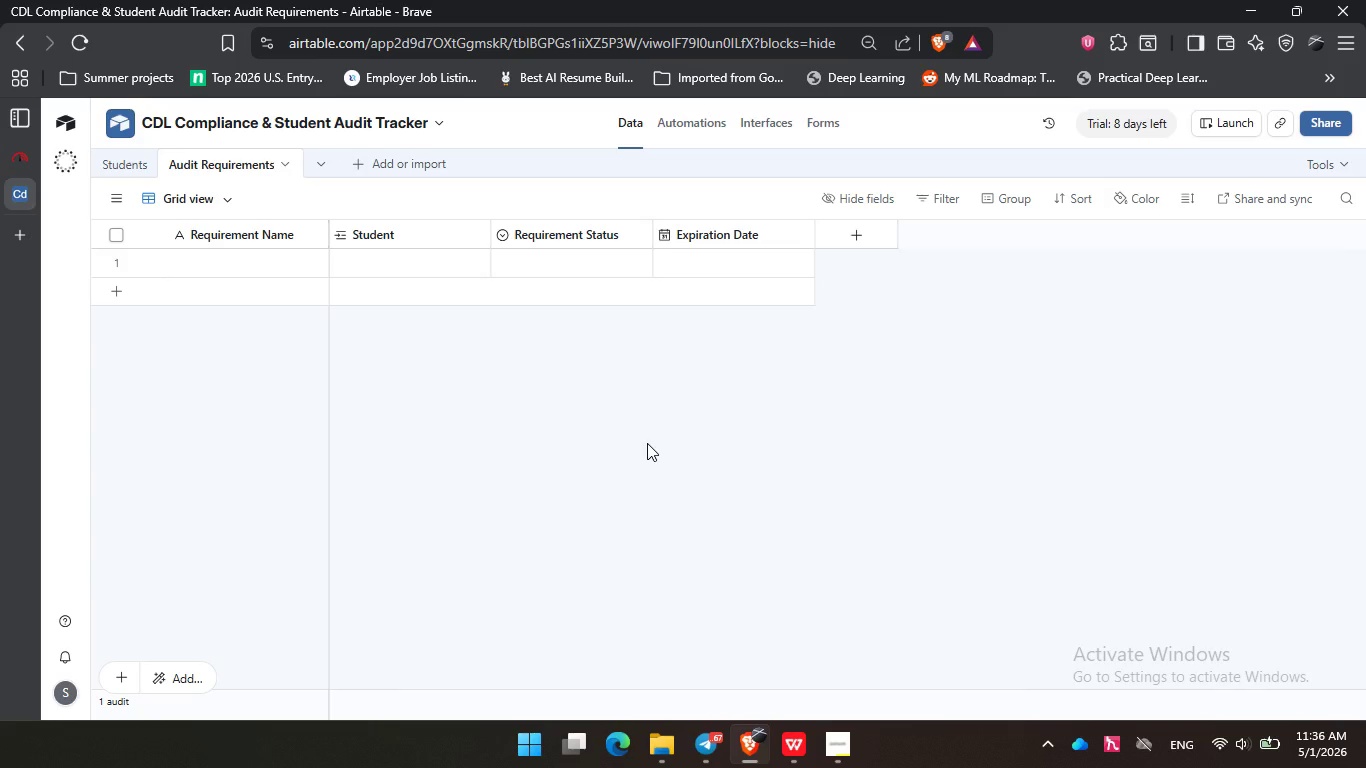 
wait(7.3)
 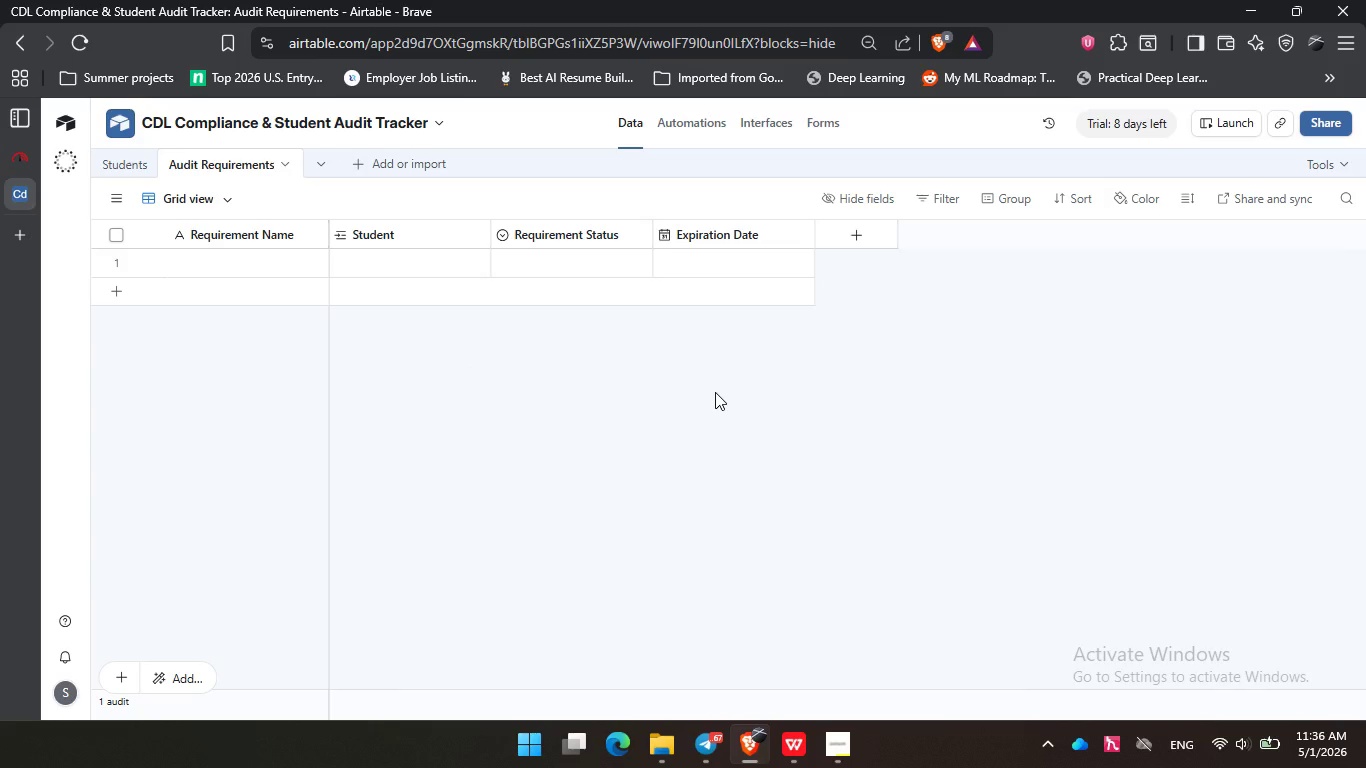 
left_click([838, 750])
 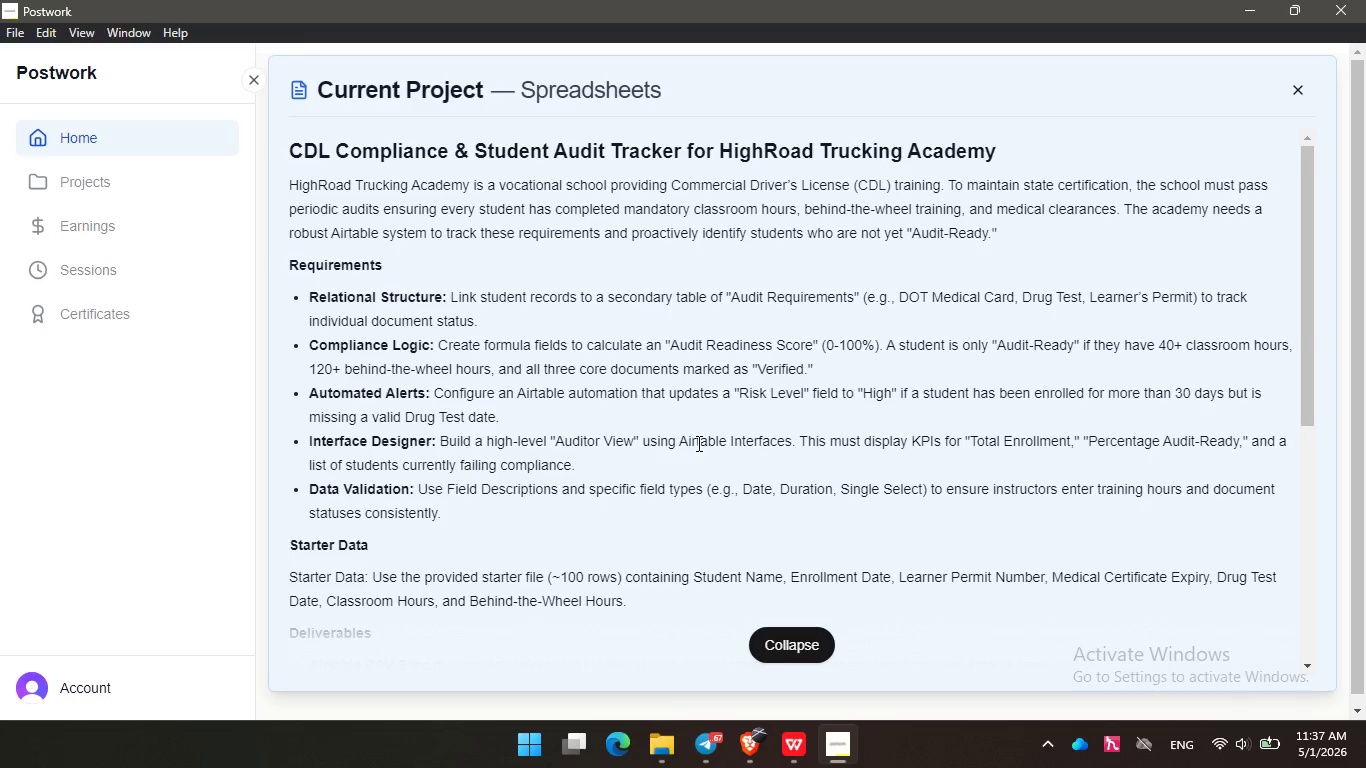 
wait(49.22)
 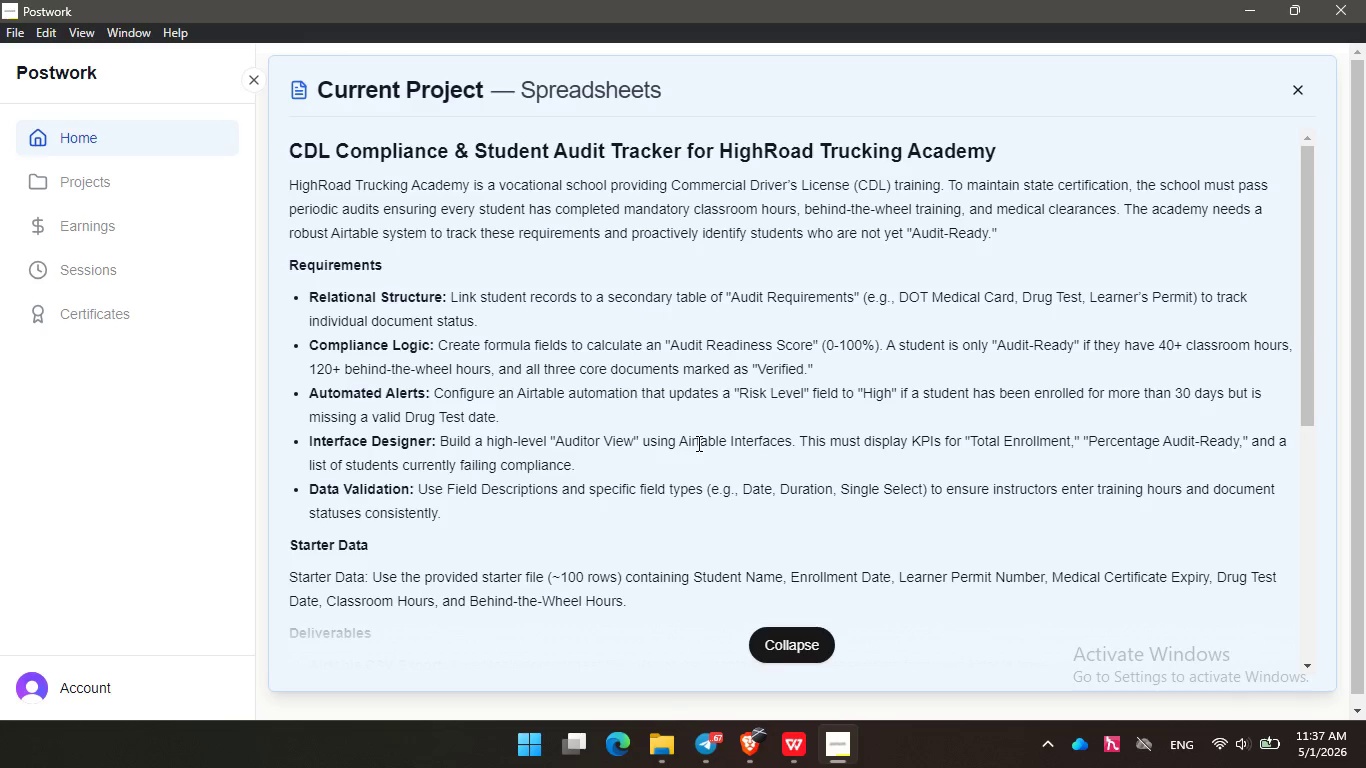 
double_click([792, 746])